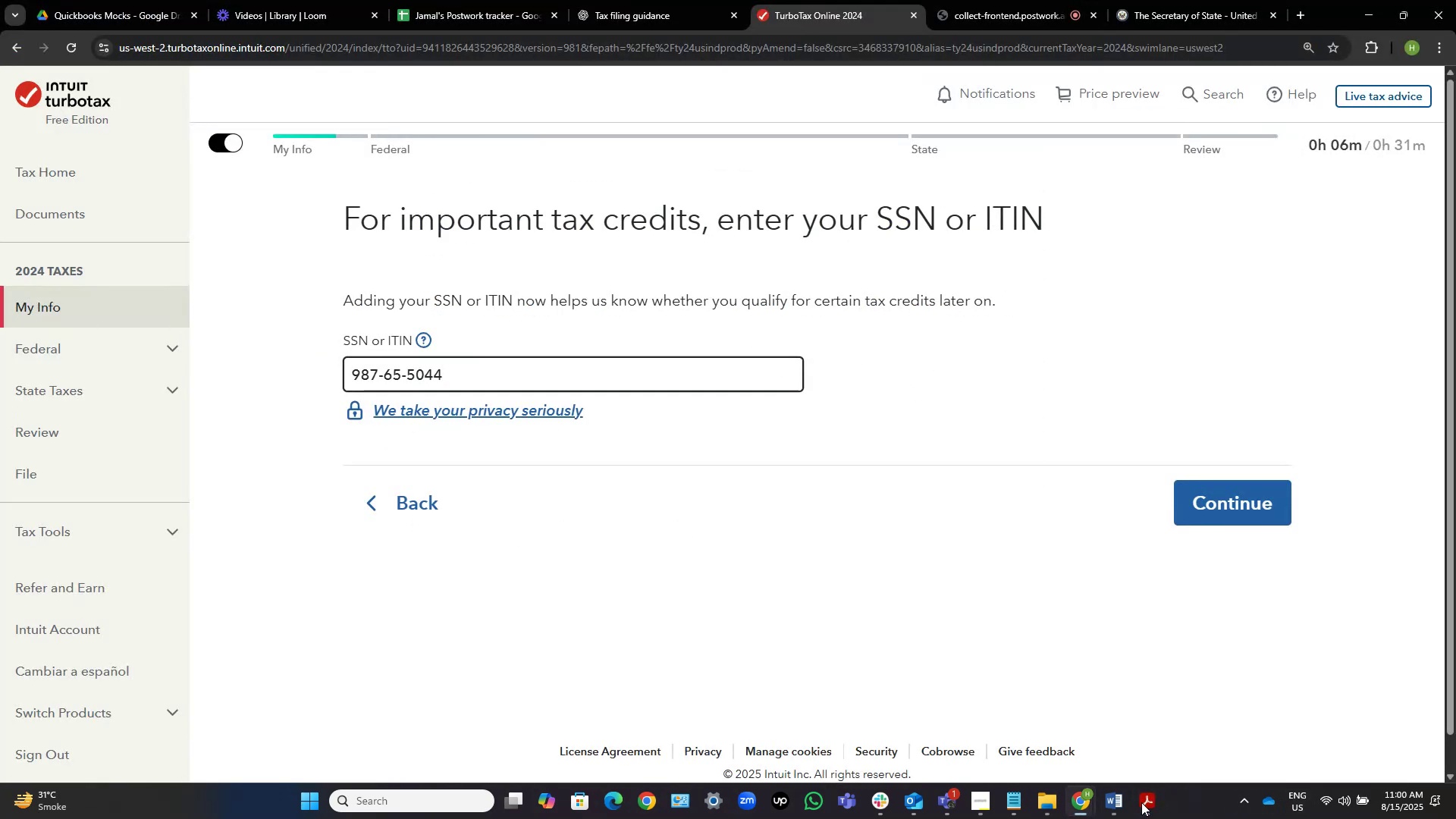 
left_click([1141, 802])
 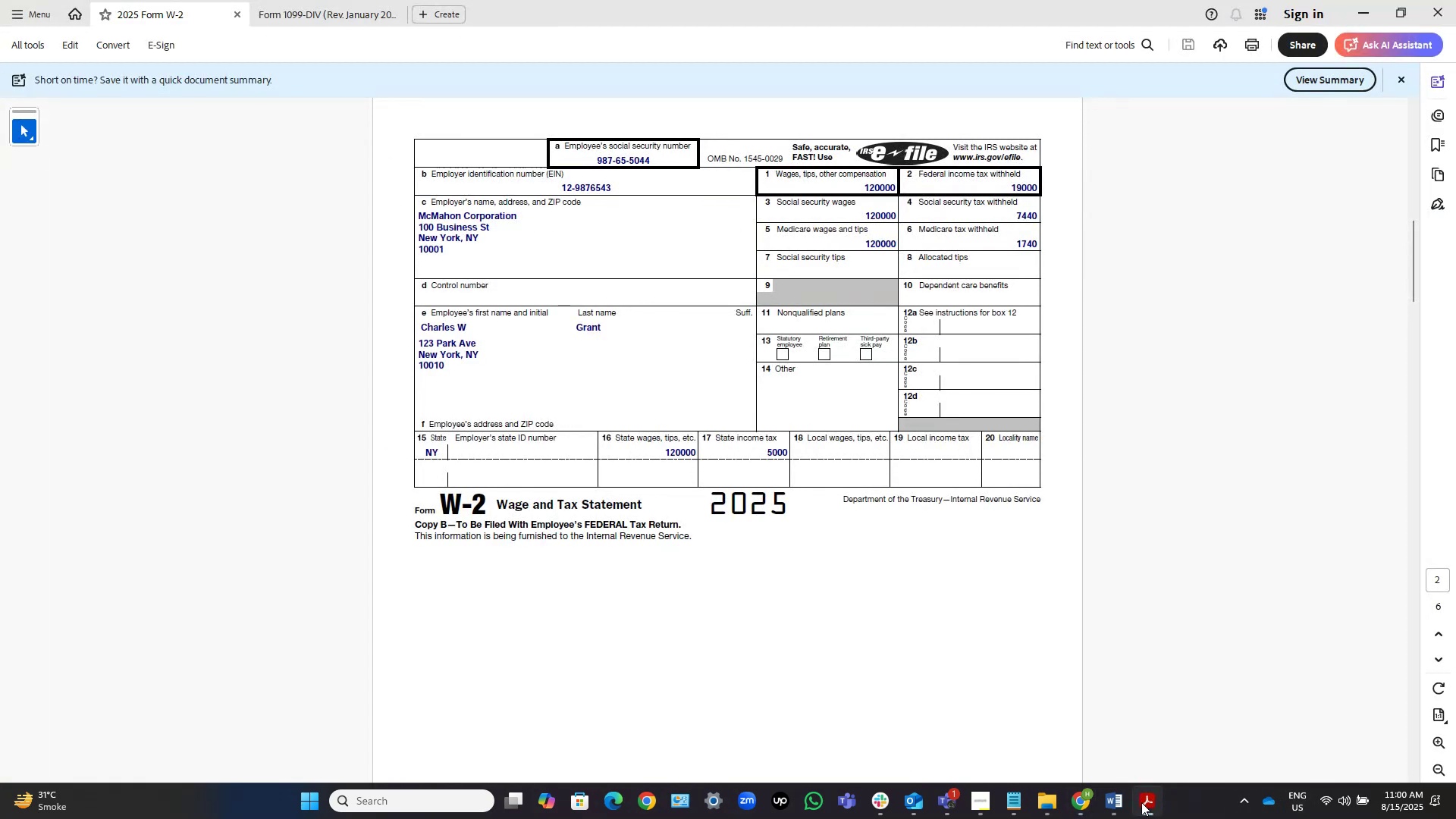 
left_click([1141, 802])
 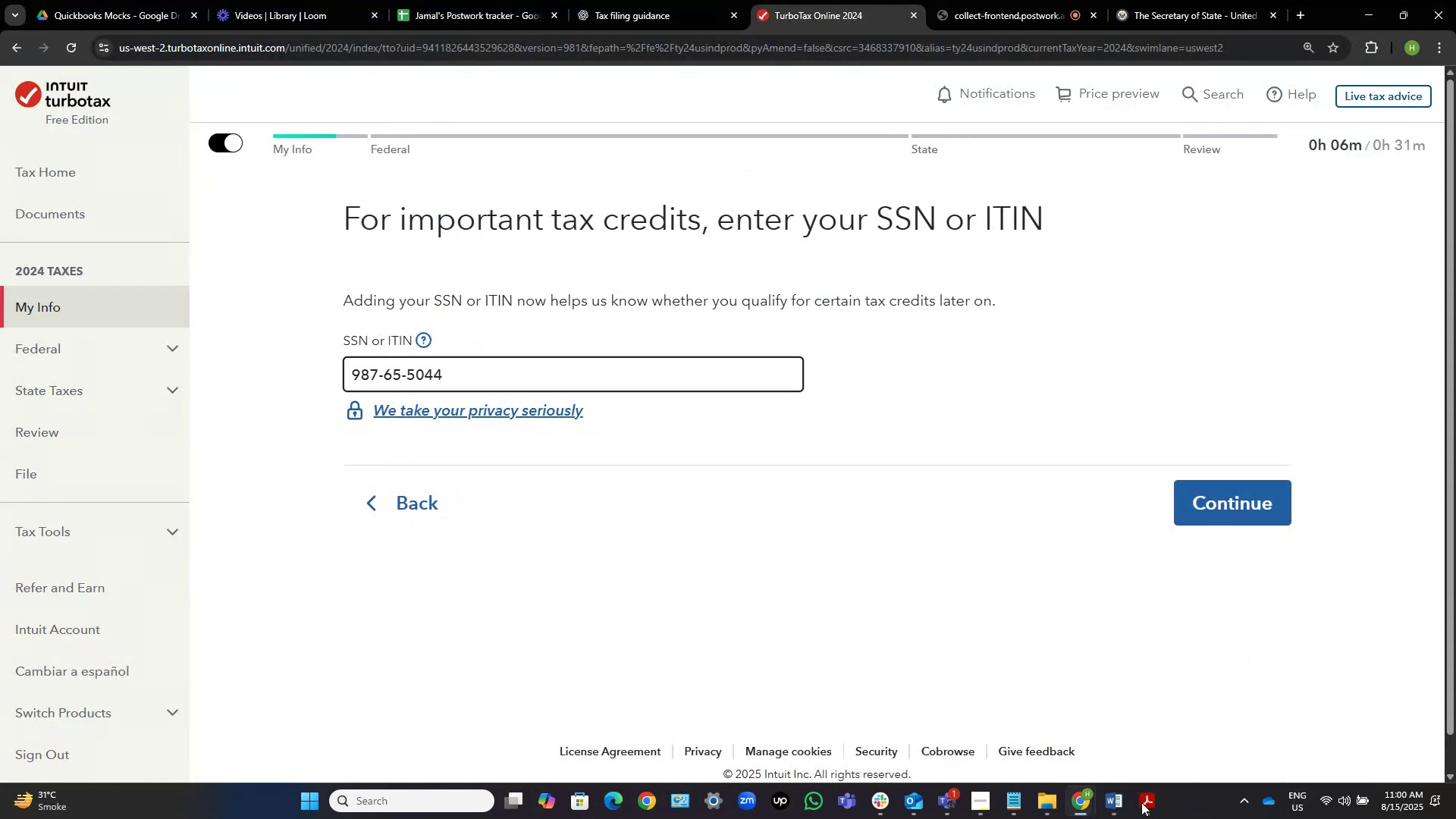 
left_click([1141, 802])
 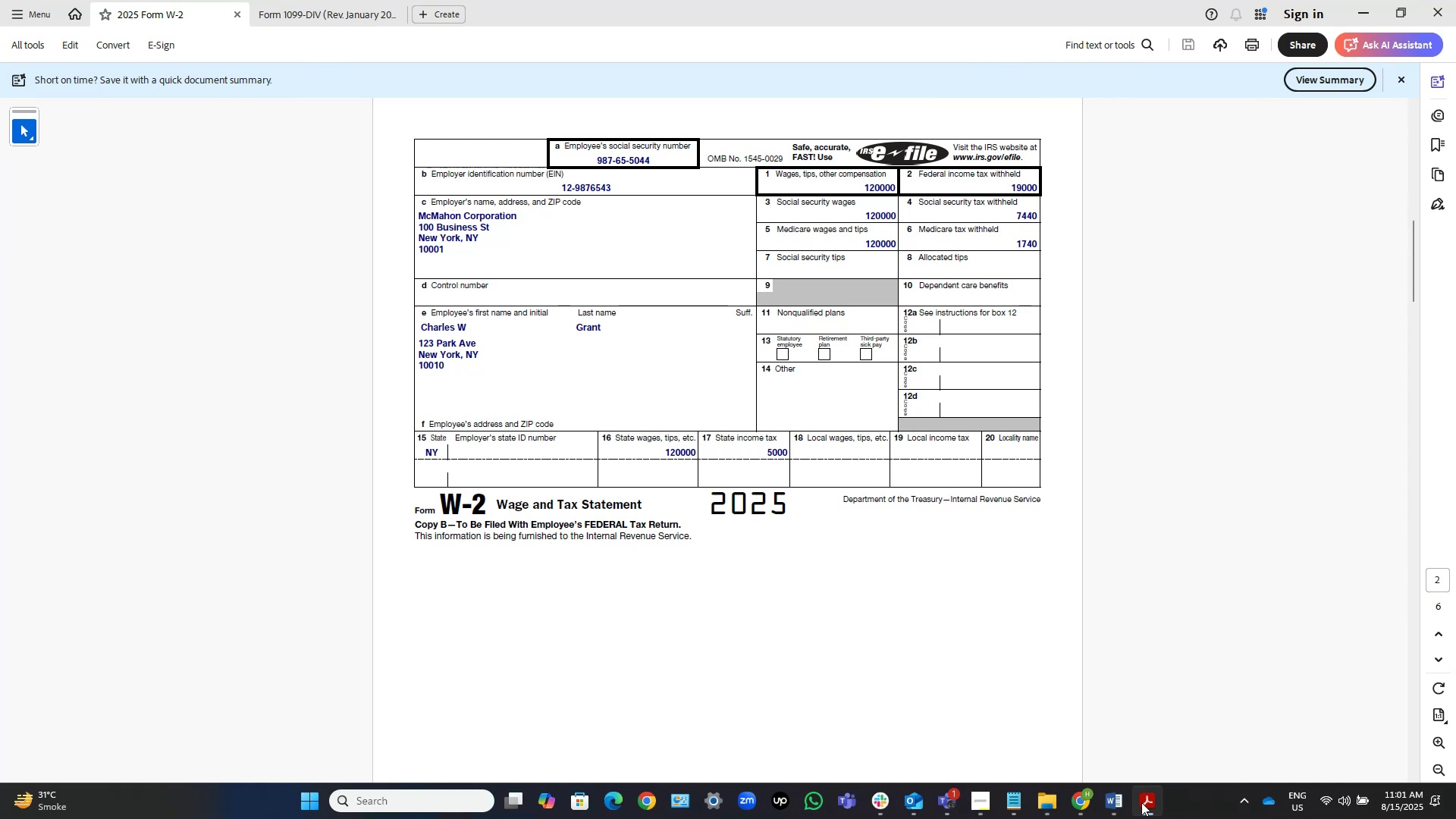 
left_click([1141, 802])
 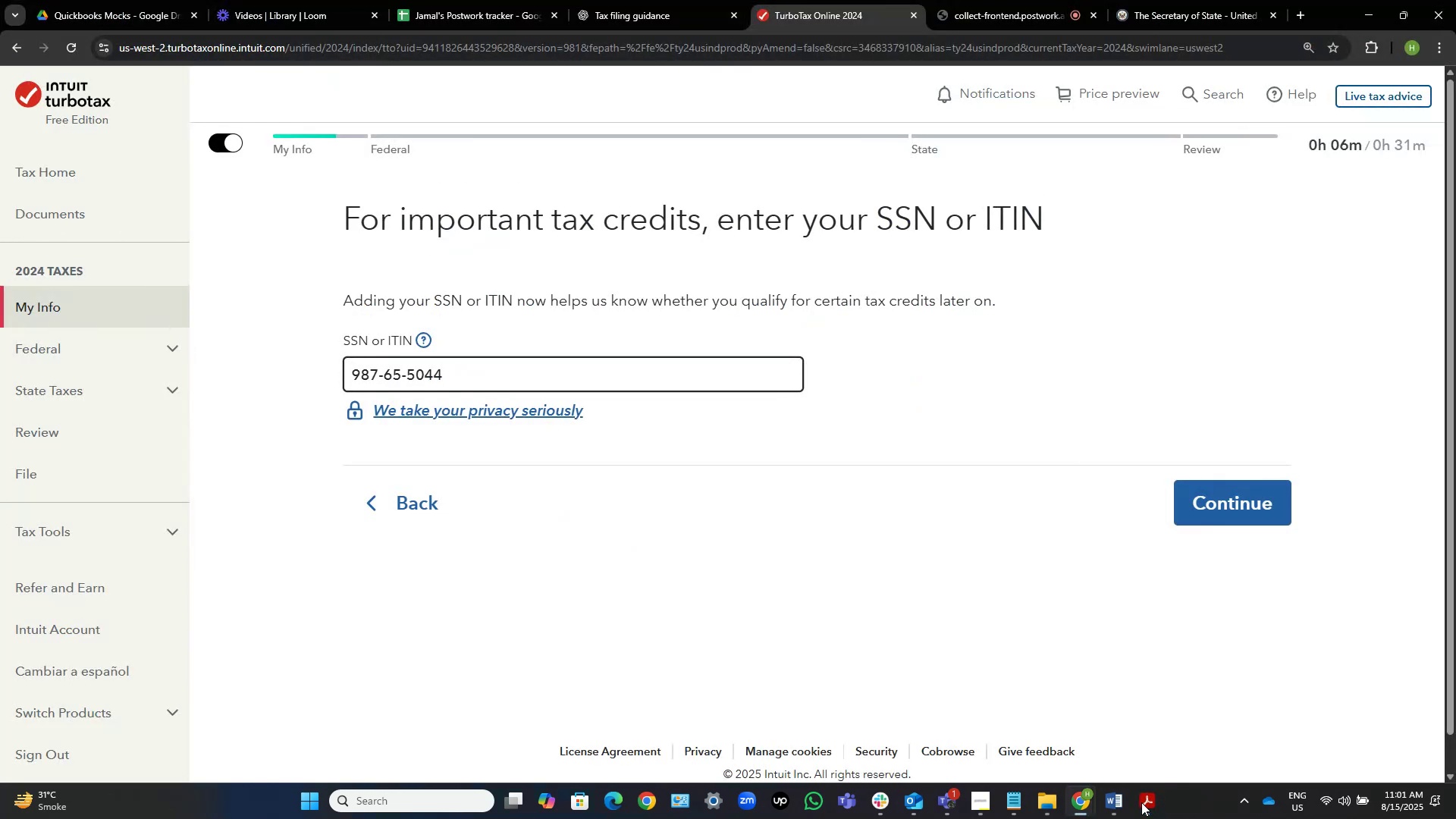 
left_click([1224, 500])
 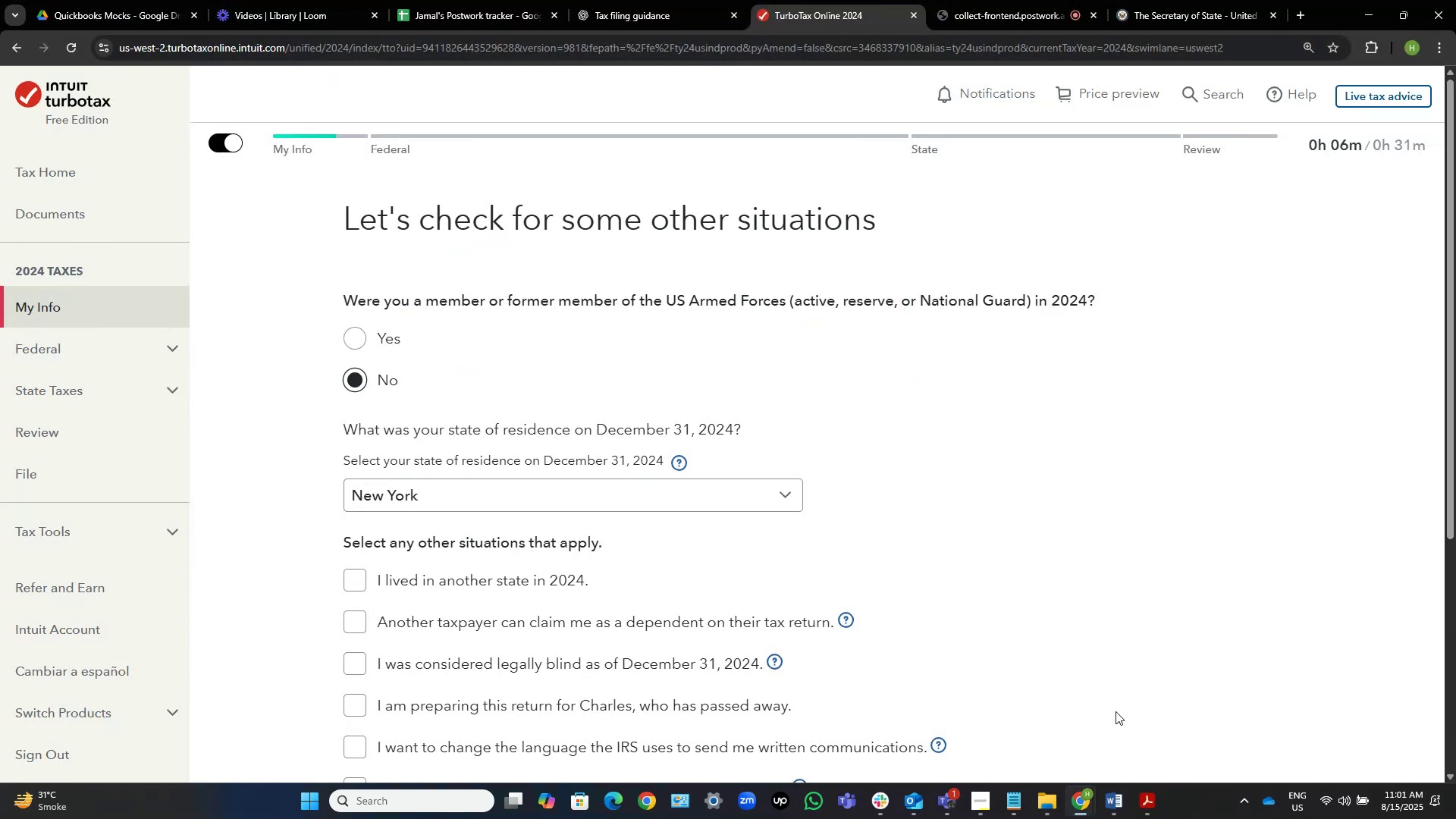 
scroll: coordinate [956, 607], scroll_direction: down, amount: 5.0
 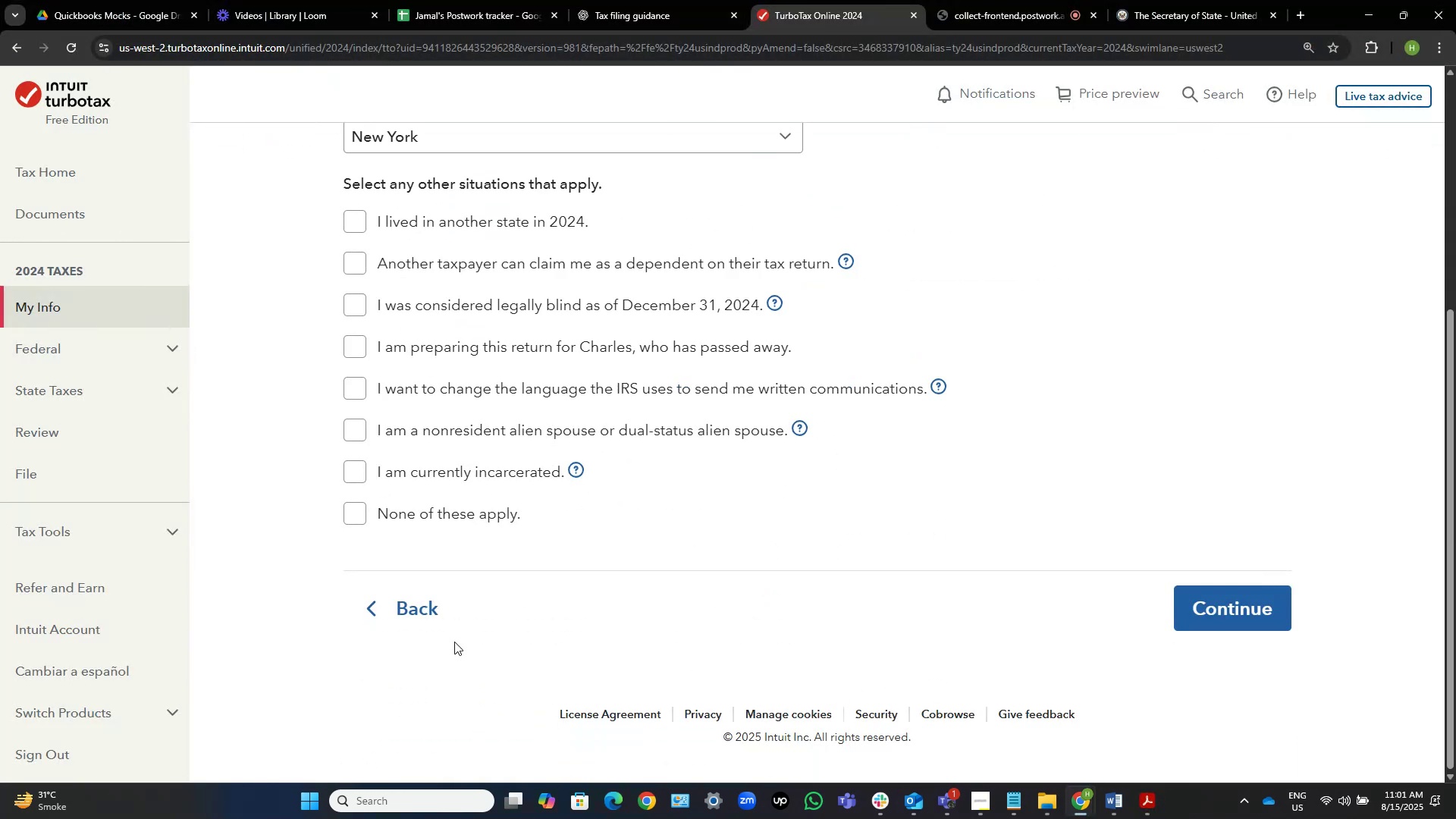 
left_click([422, 611])
 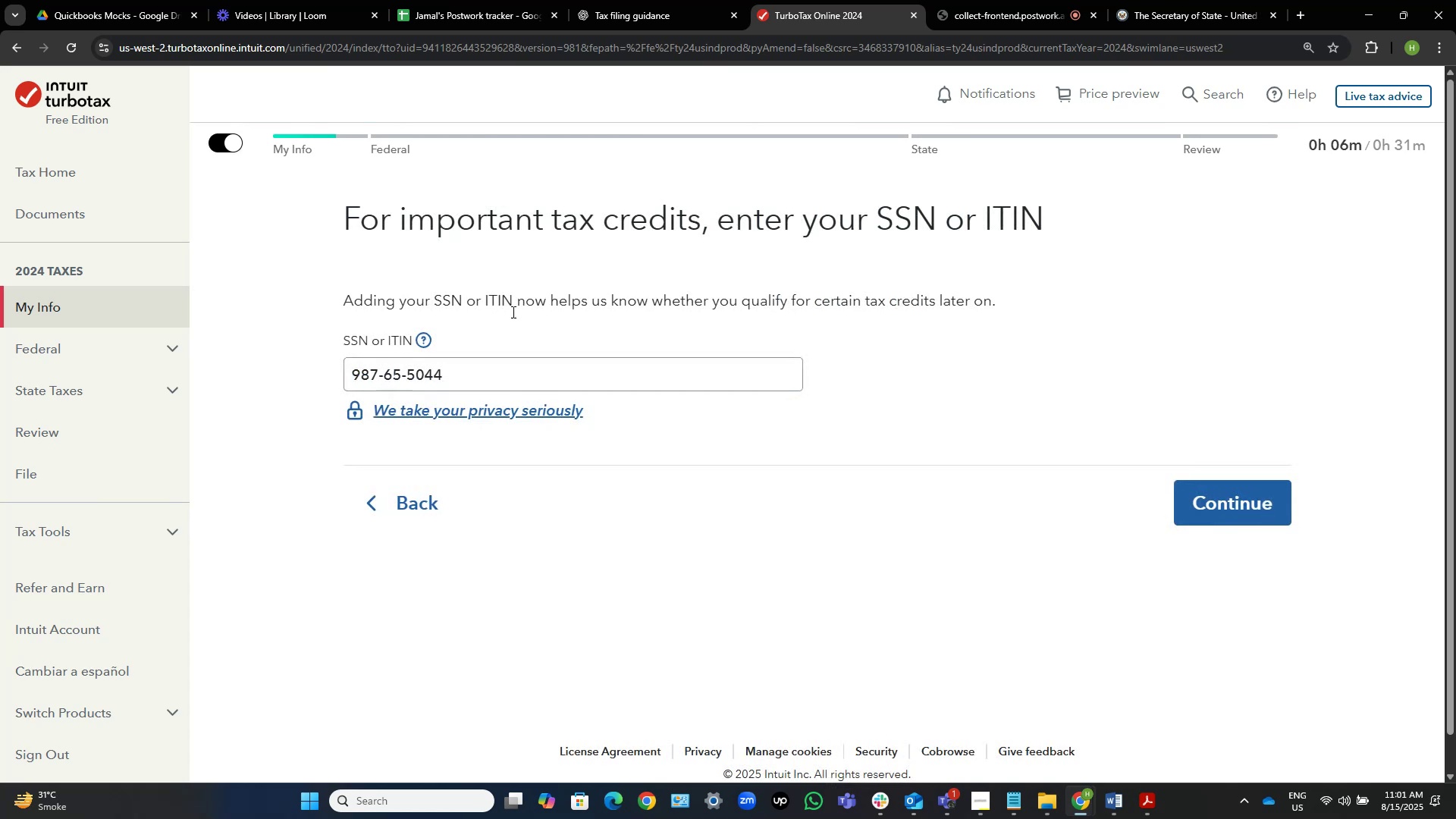 
left_click_drag(start_coordinate=[464, 382], to_coordinate=[199, 385])
 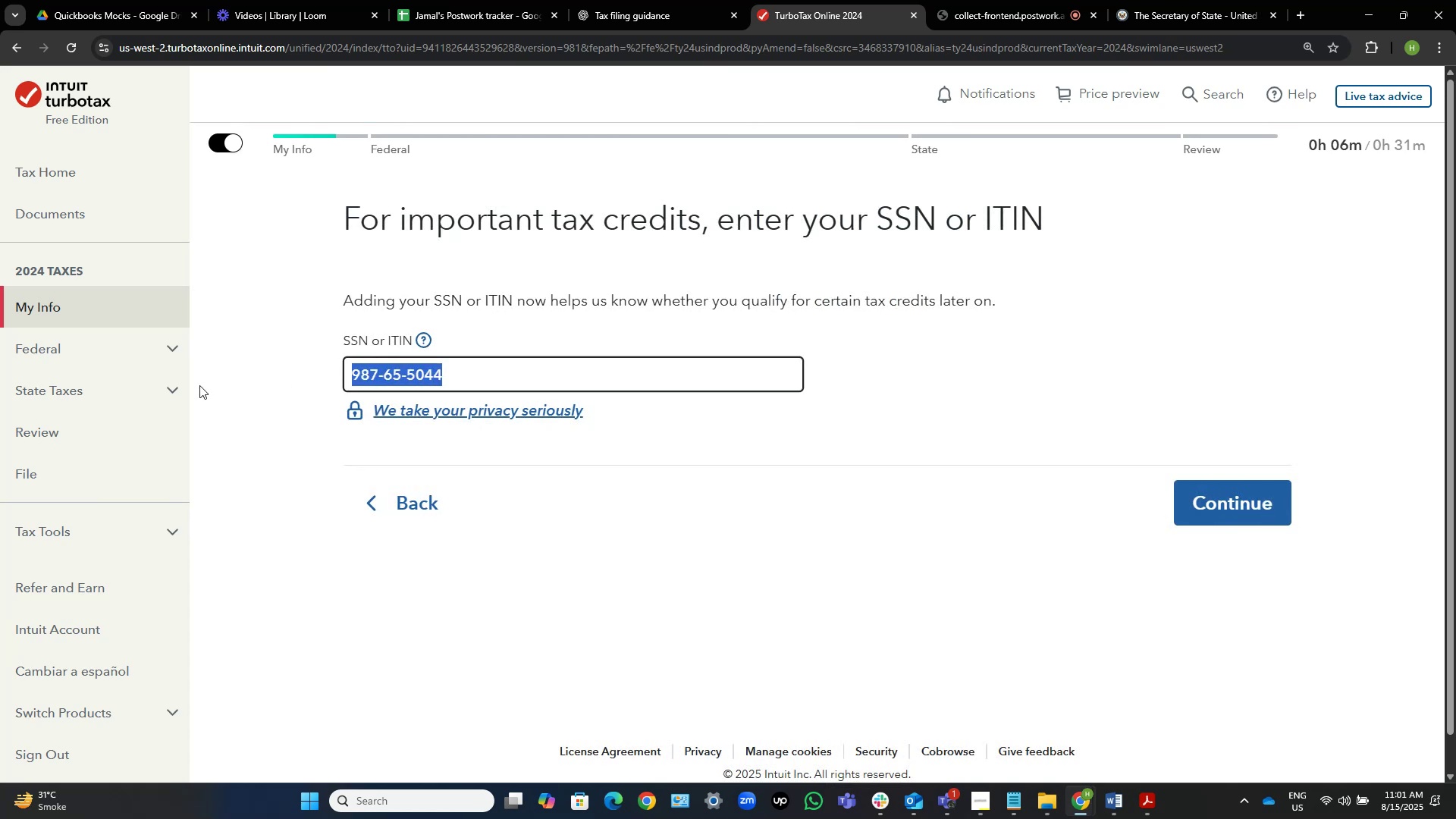 
scroll: coordinate [529, 482], scroll_direction: up, amount: 1.0
 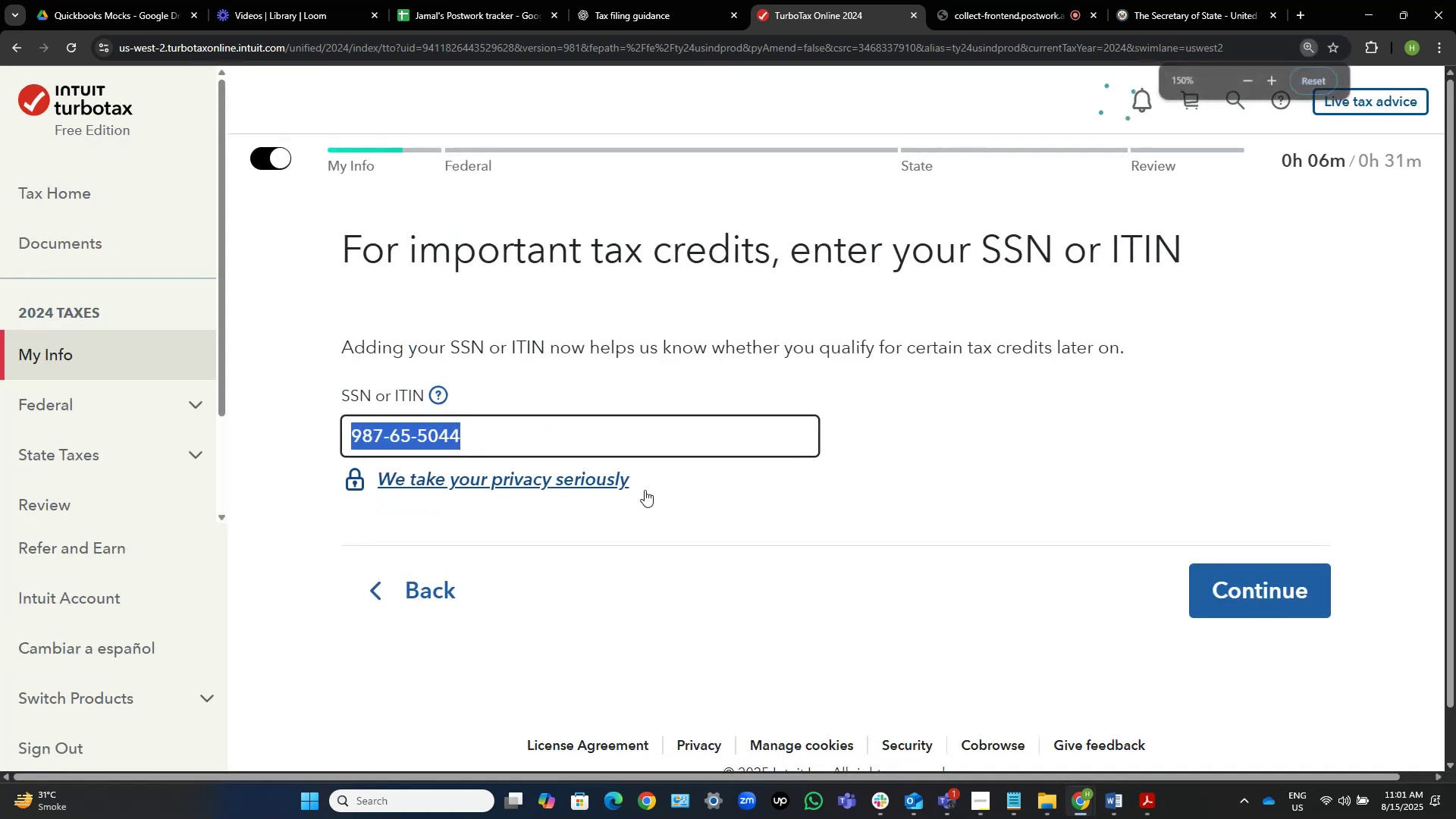 
key(Control+C)
 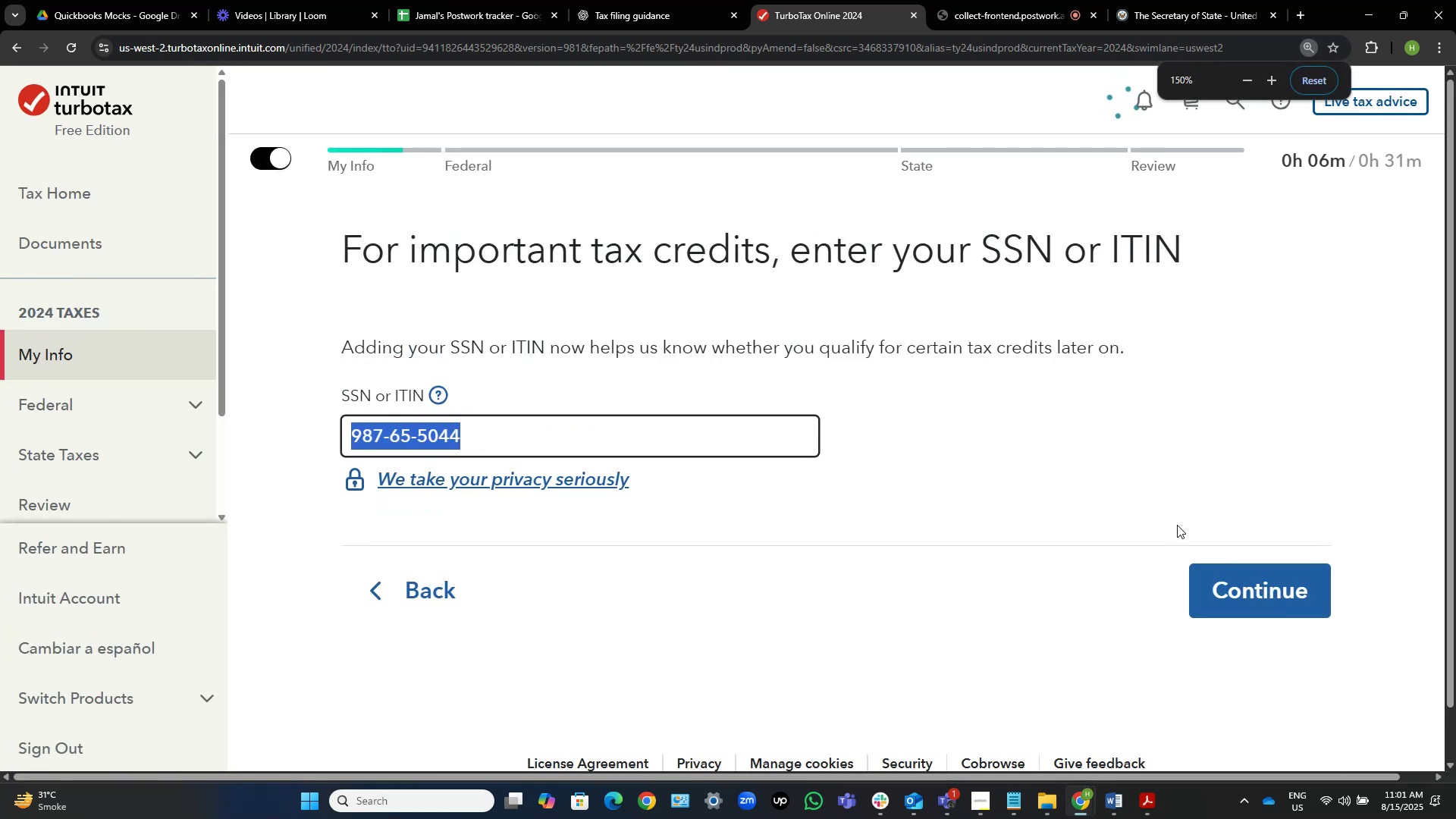 
left_click([1267, 589])
 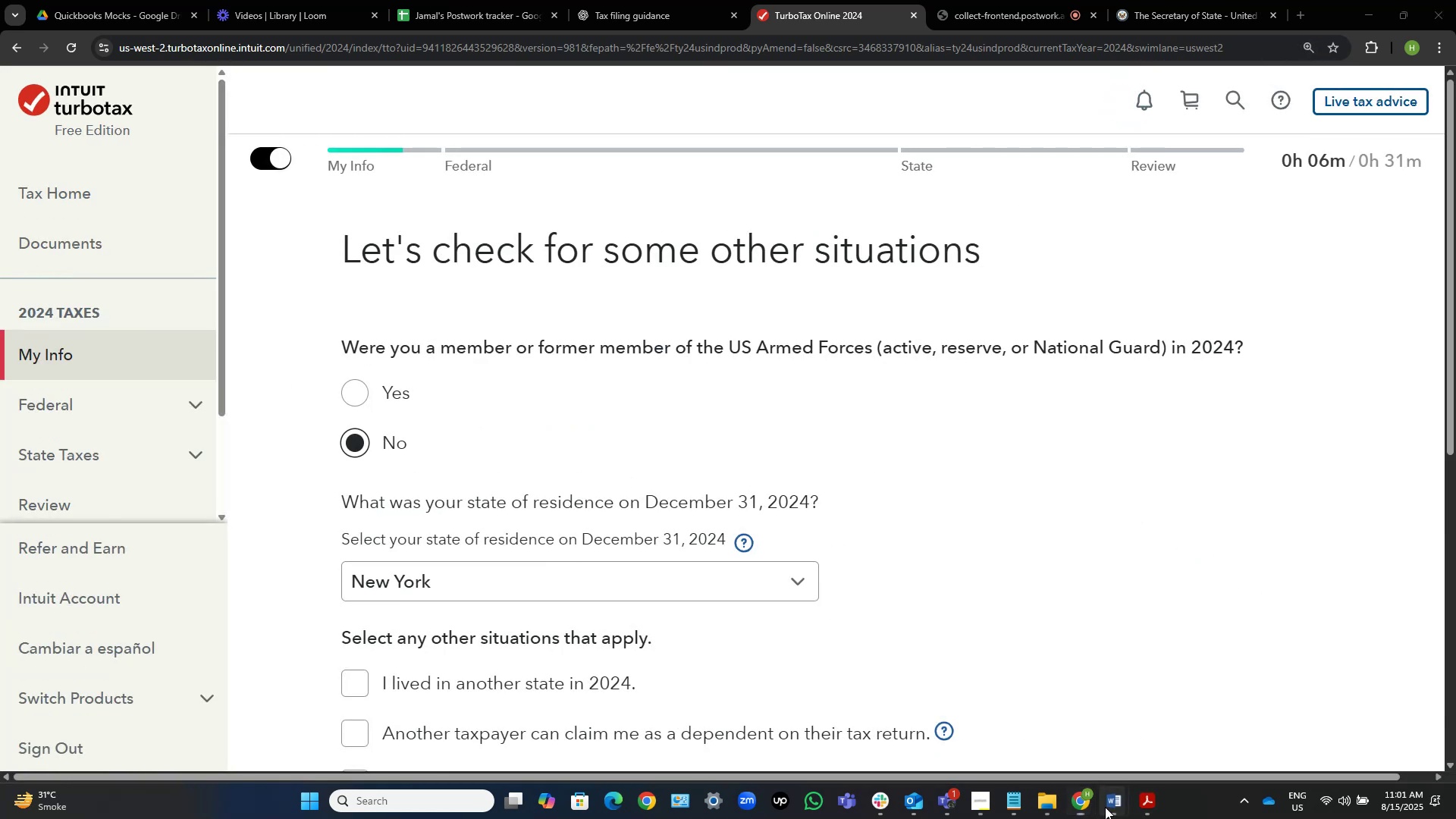 
left_click([1184, 736])
 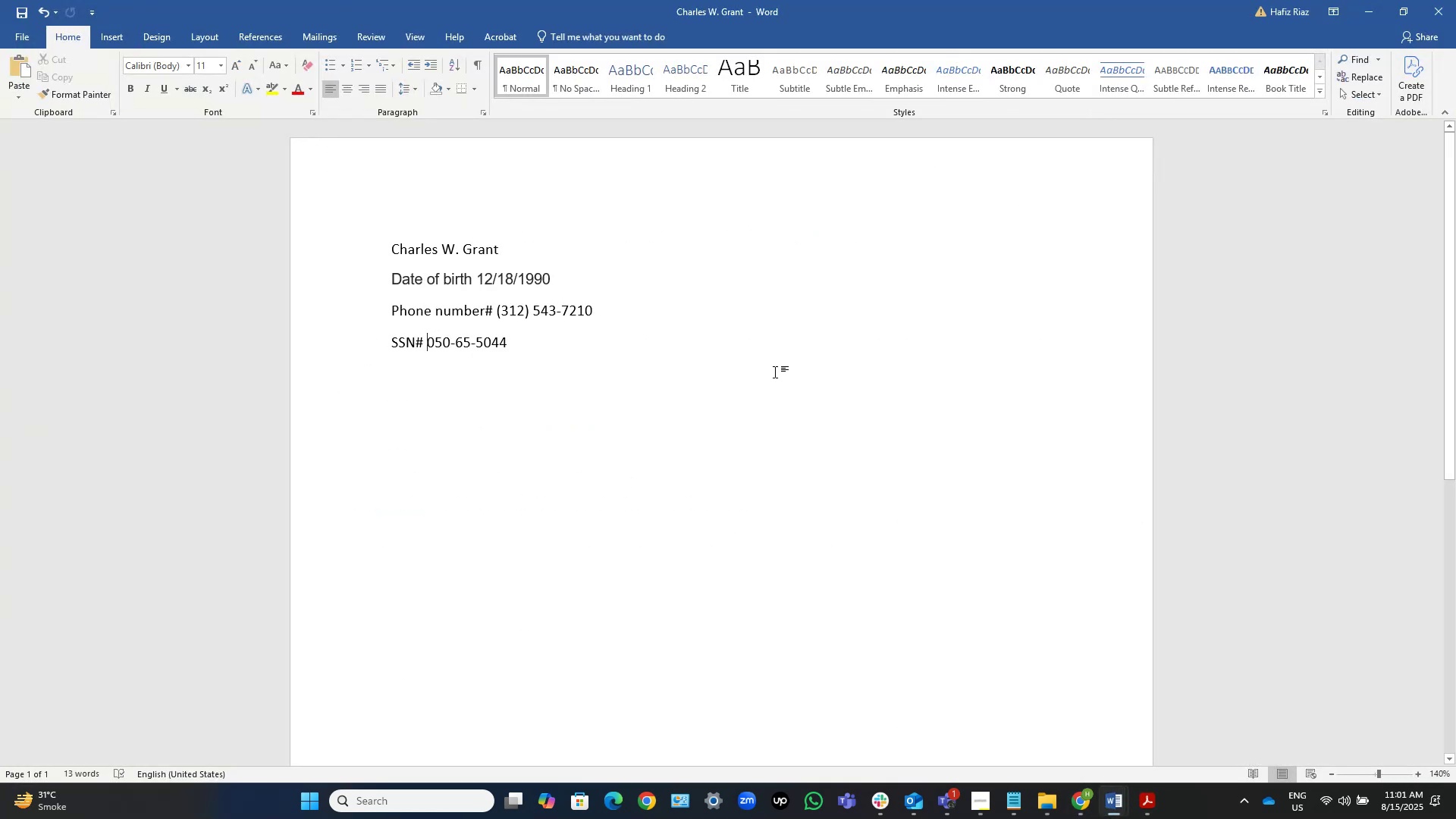 
key(Control+ArrowRight)
 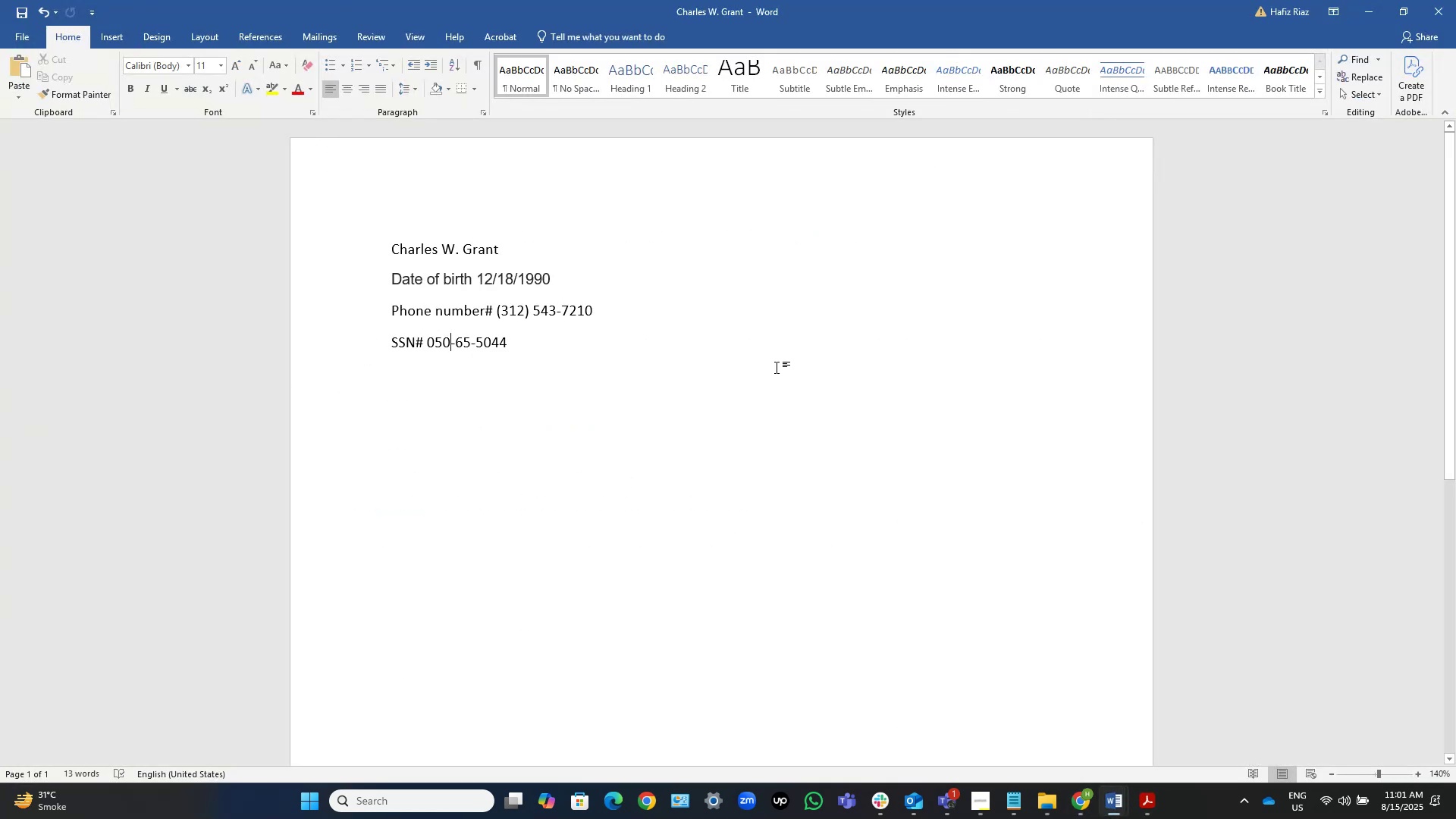 
key(End)
 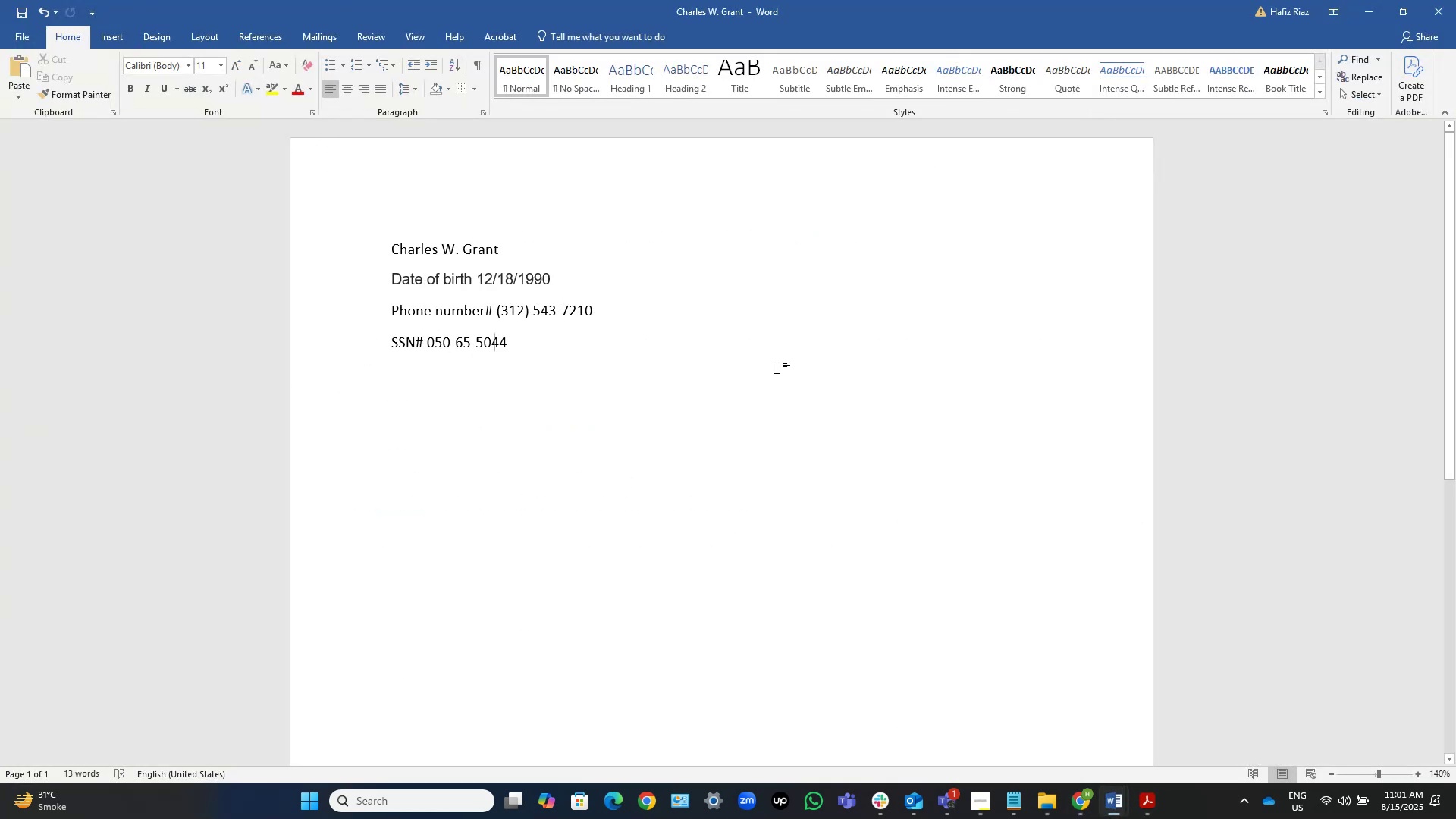 
key(Control+Shift+ArrowLeft)
 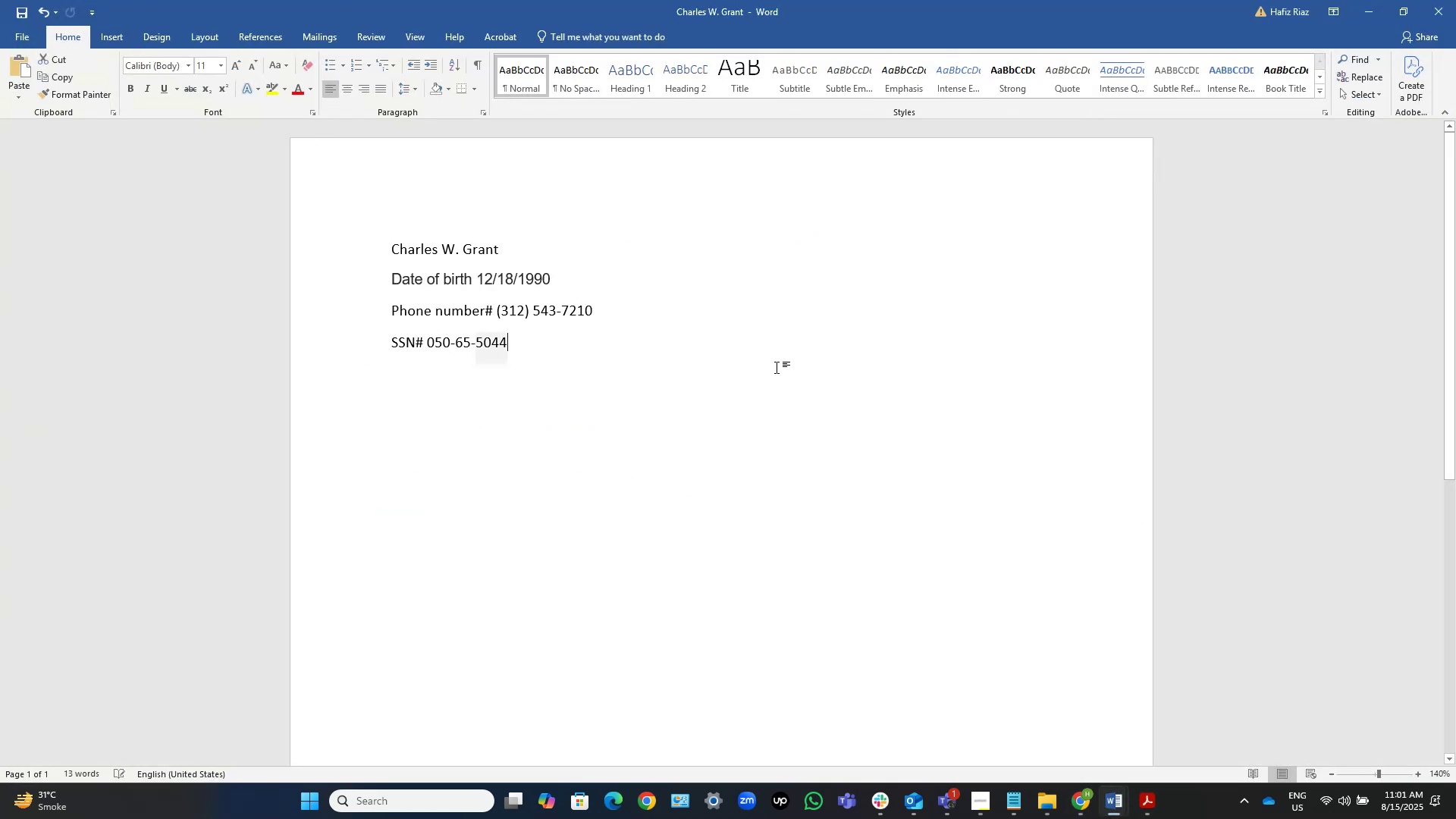 
key(Control+Shift+ArrowLeft)
 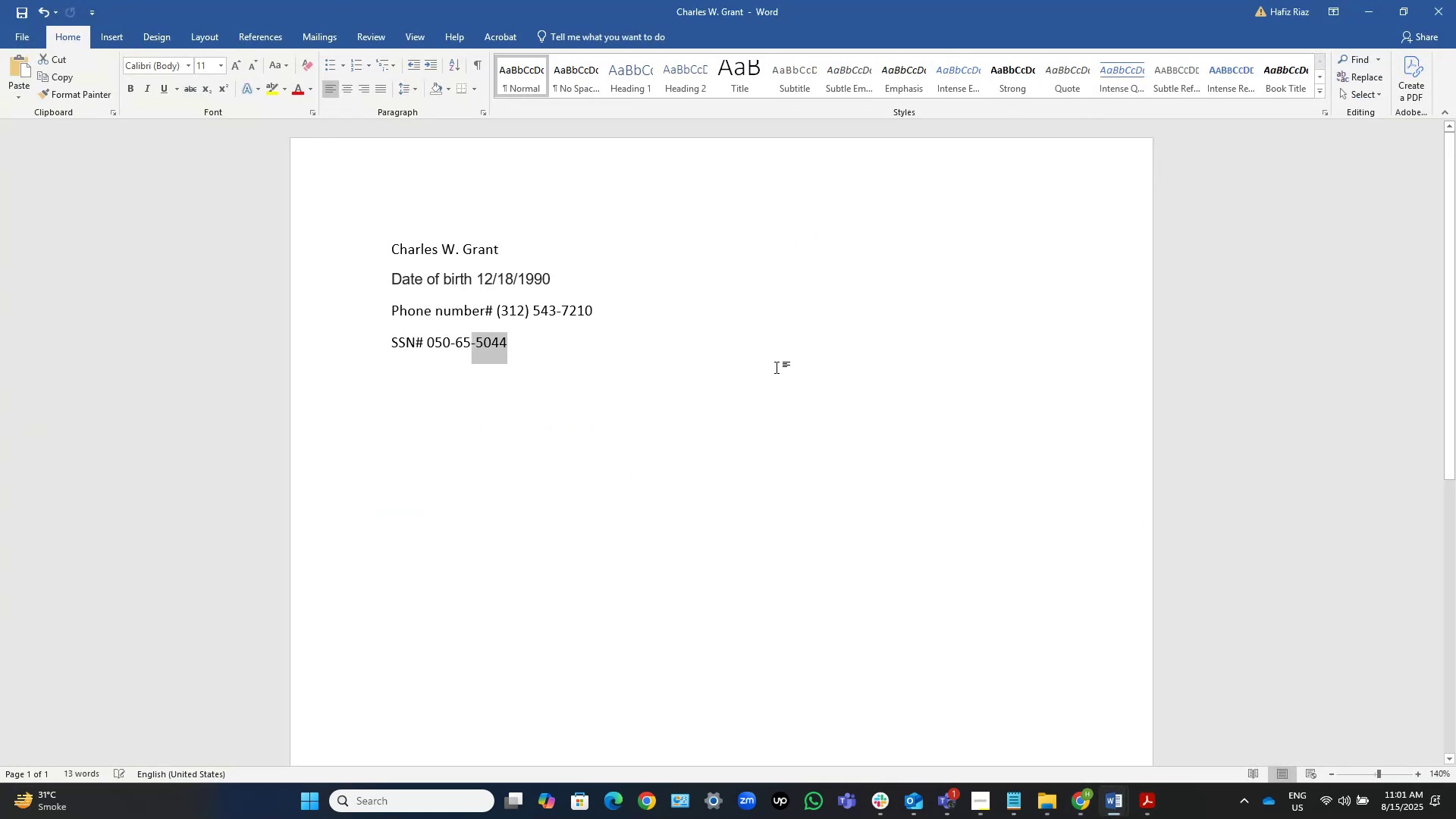 
key(Control+Shift+ArrowLeft)
 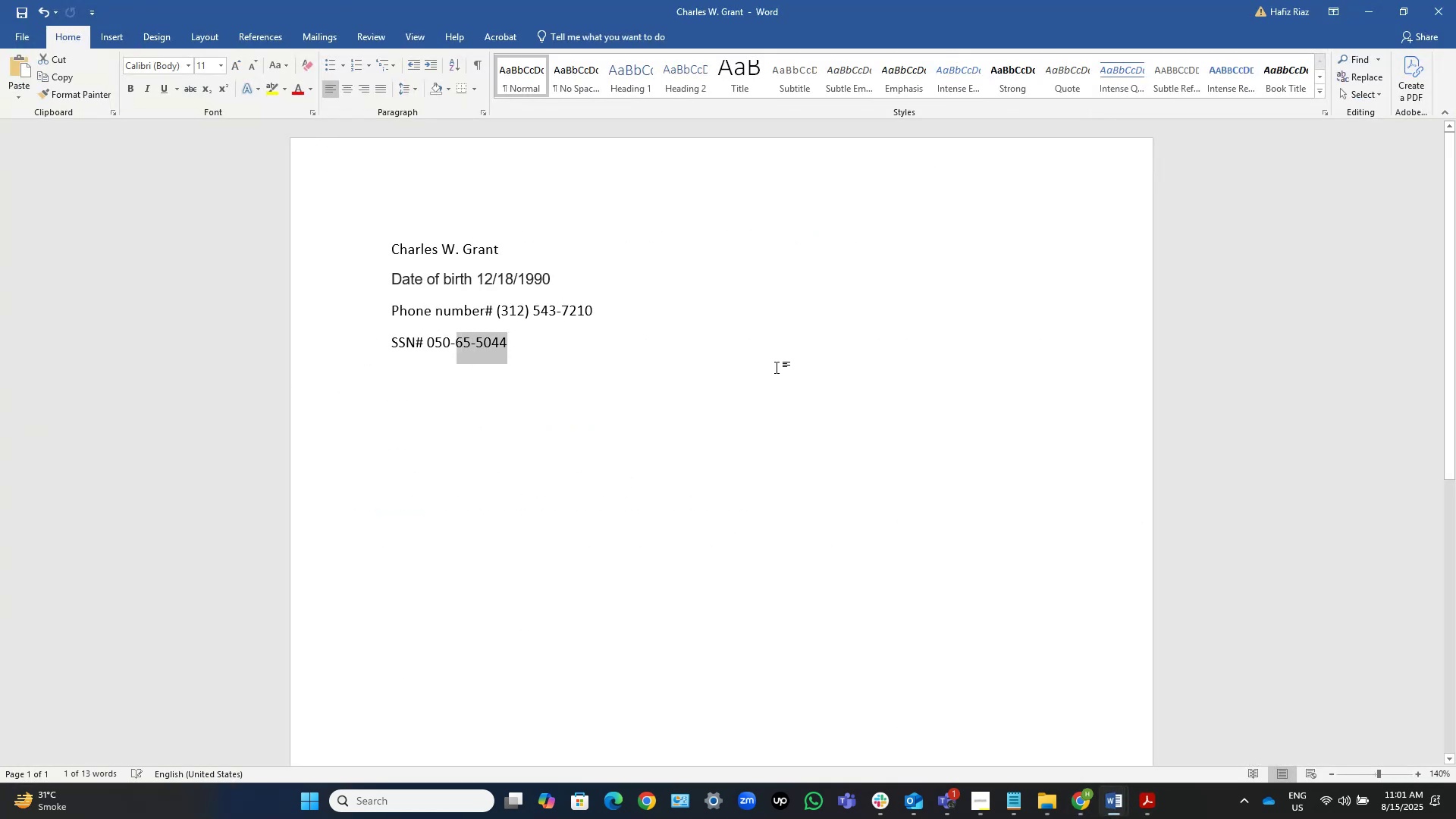 
key(Control+Shift+ArrowLeft)
 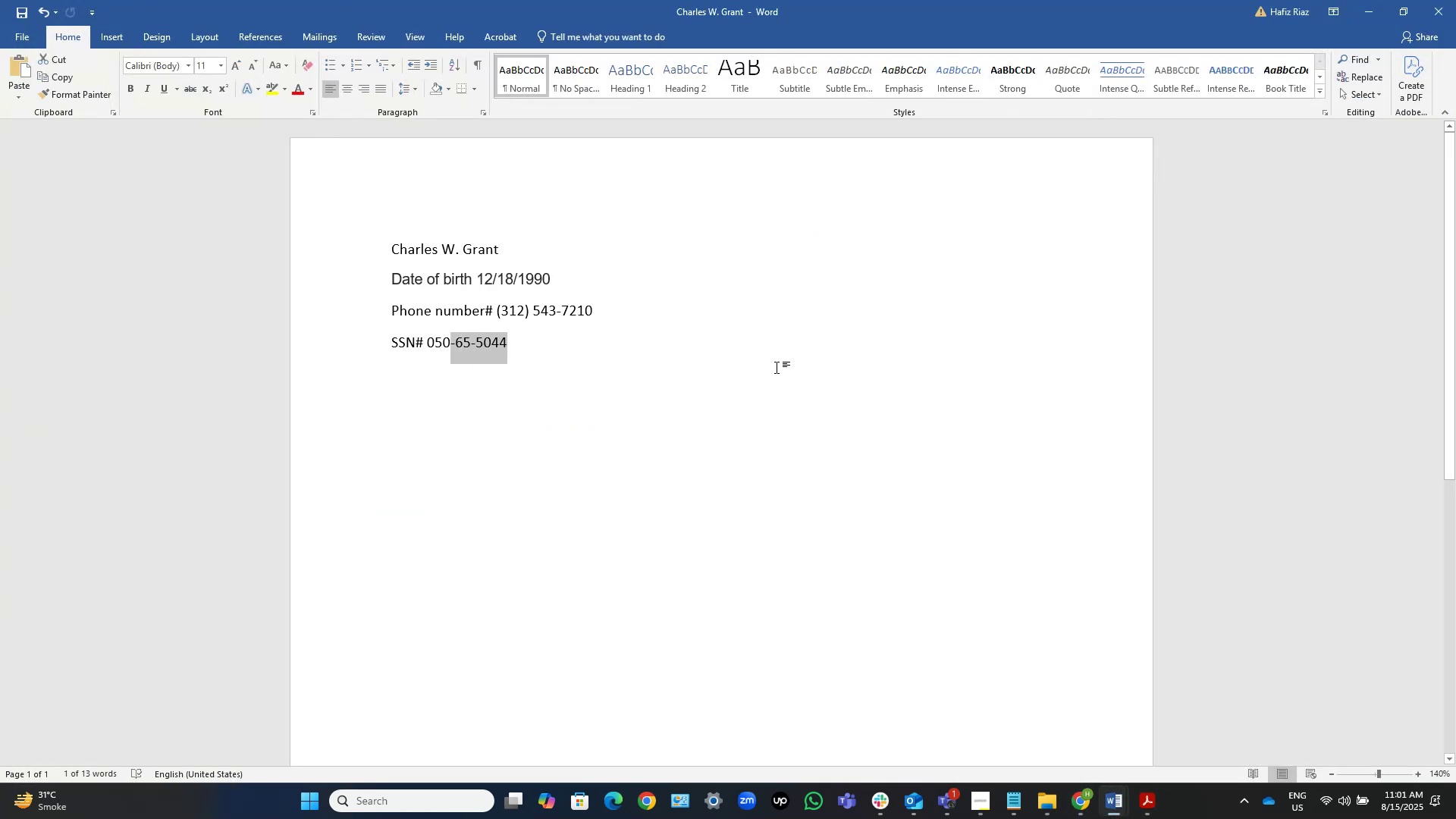 
key(Control+Shift+ArrowLeft)
 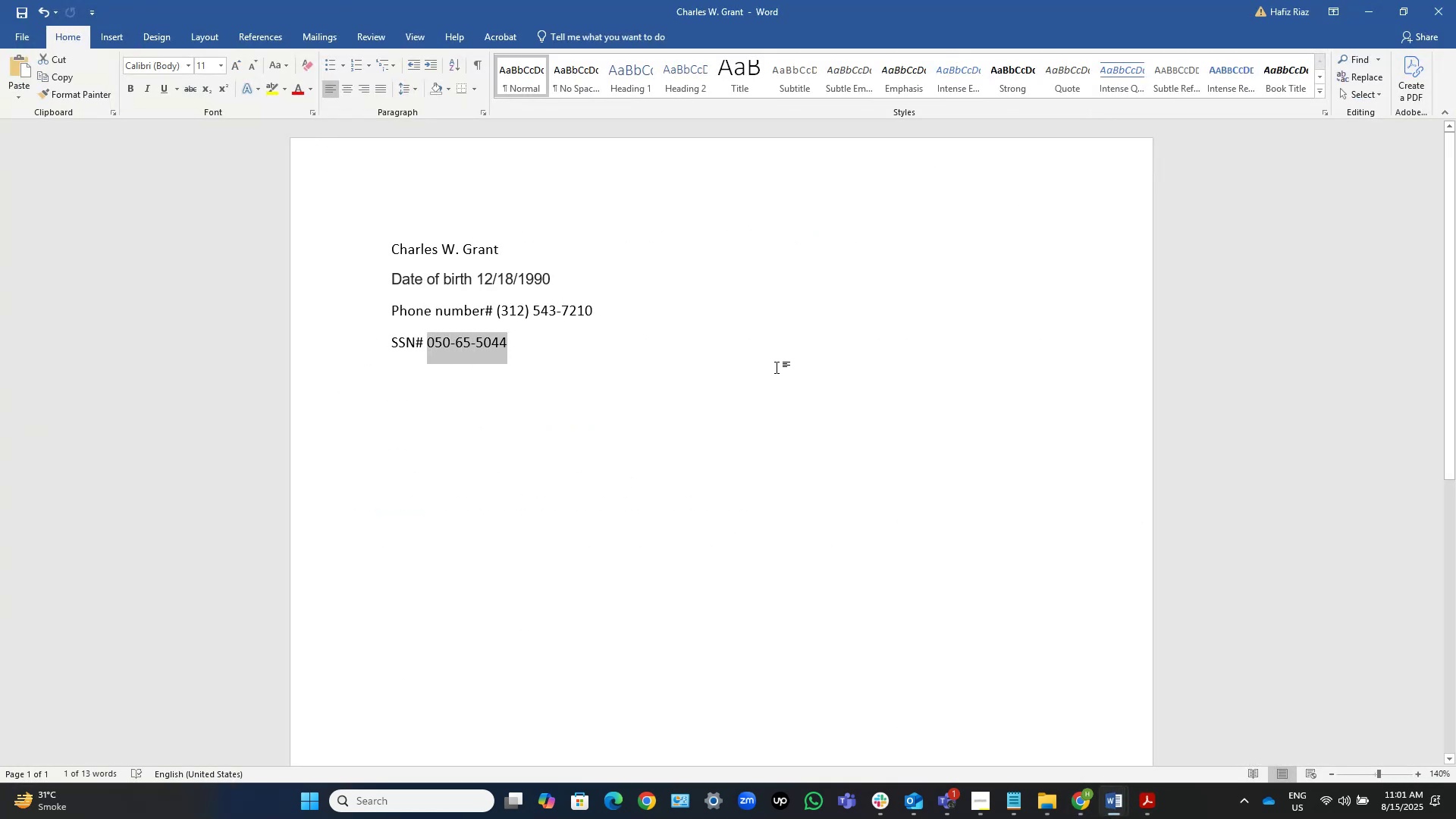 
key(Control+V)
 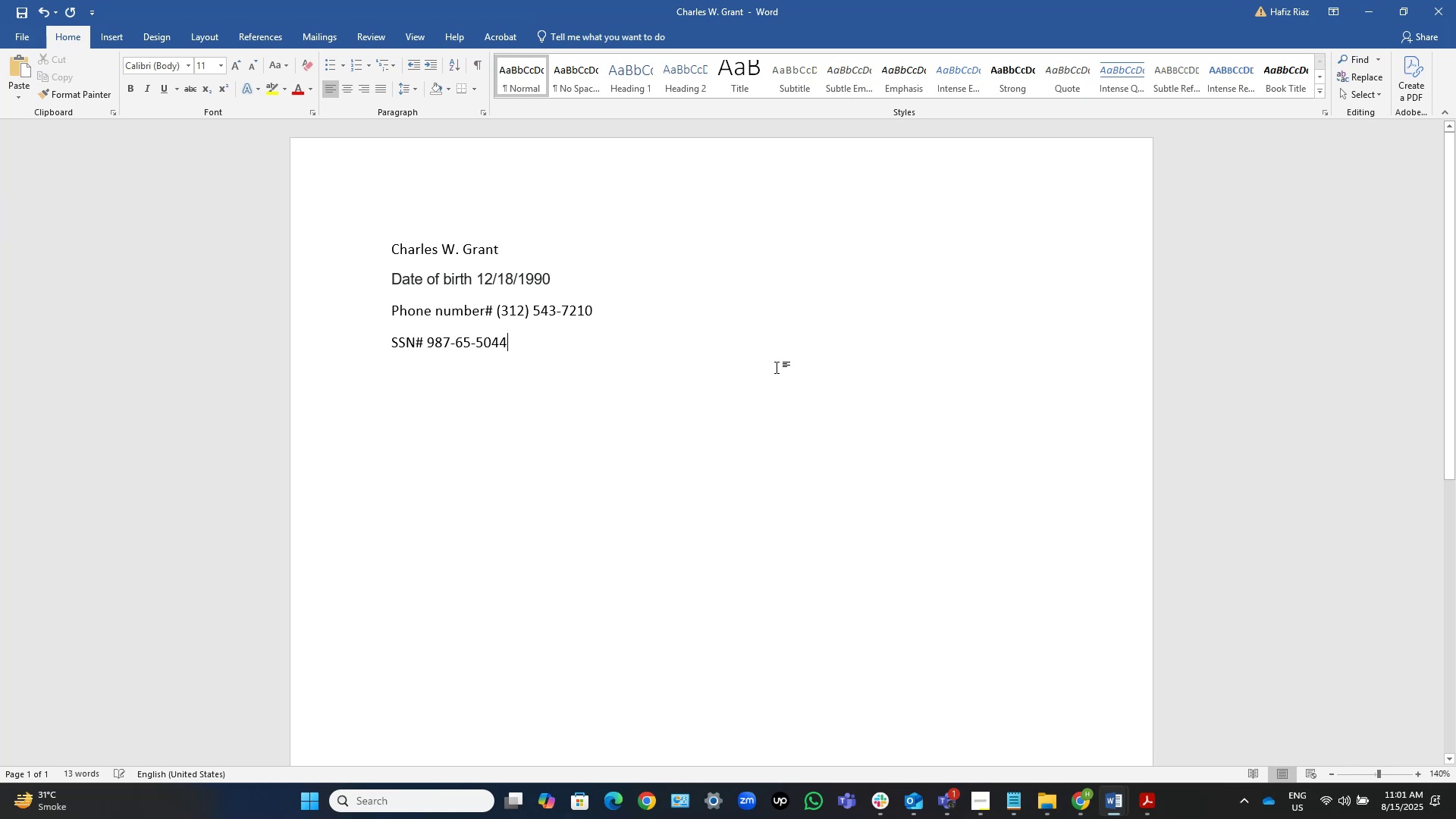 
key(Control+S)
 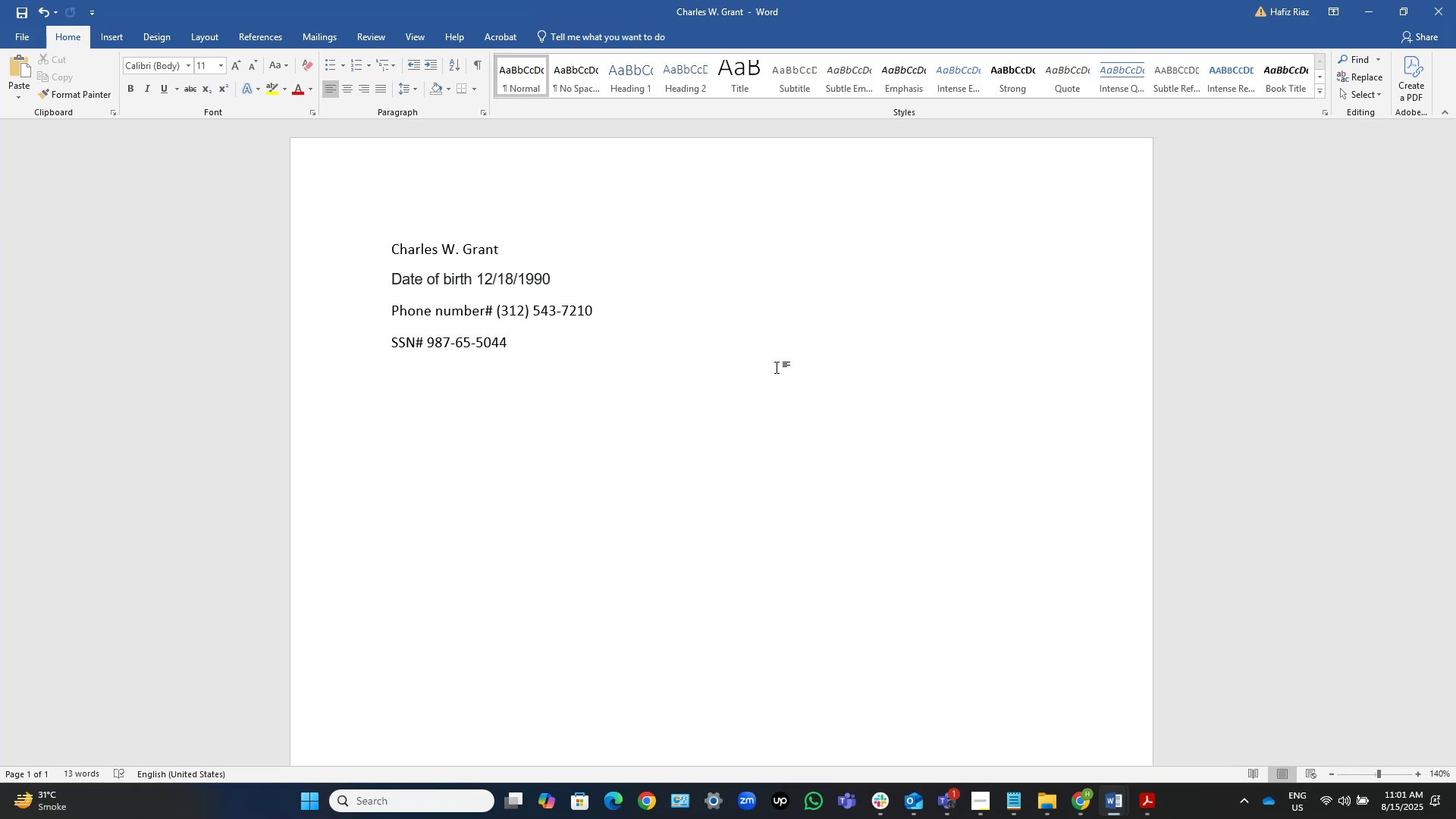 
wait(8.21)
 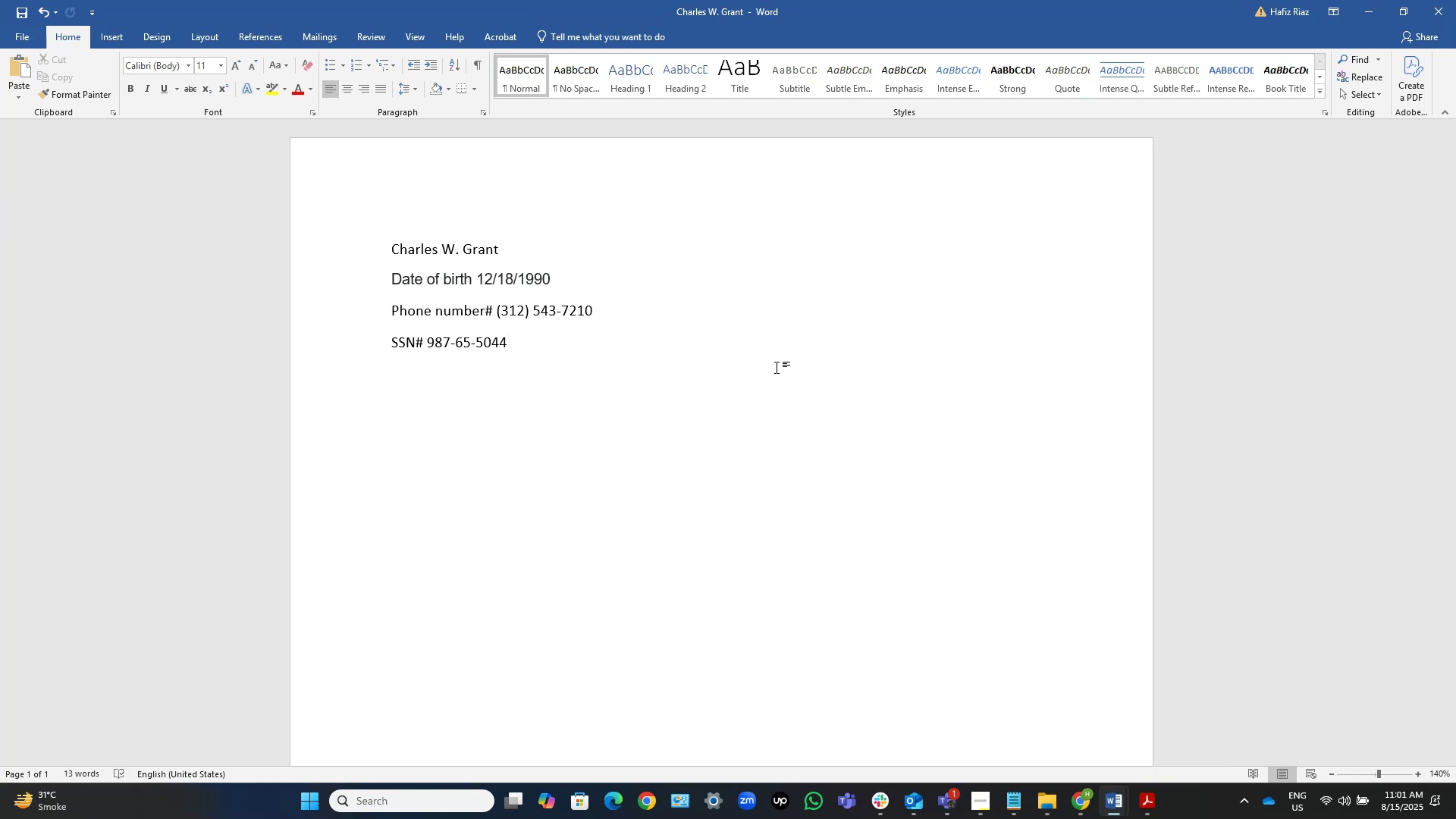 
mouse_move([1112, 778])
 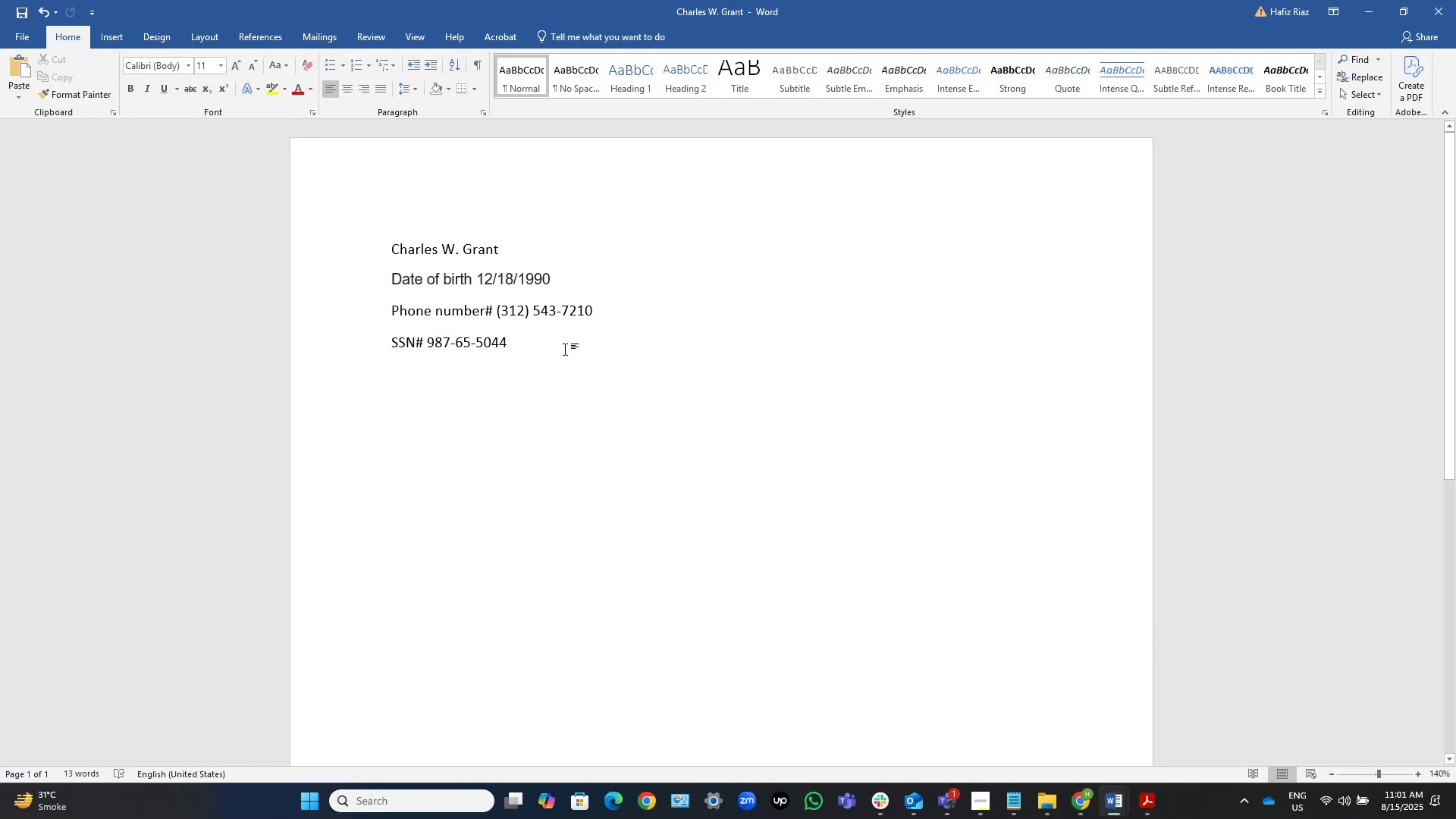 
key(NumpadEnter)
 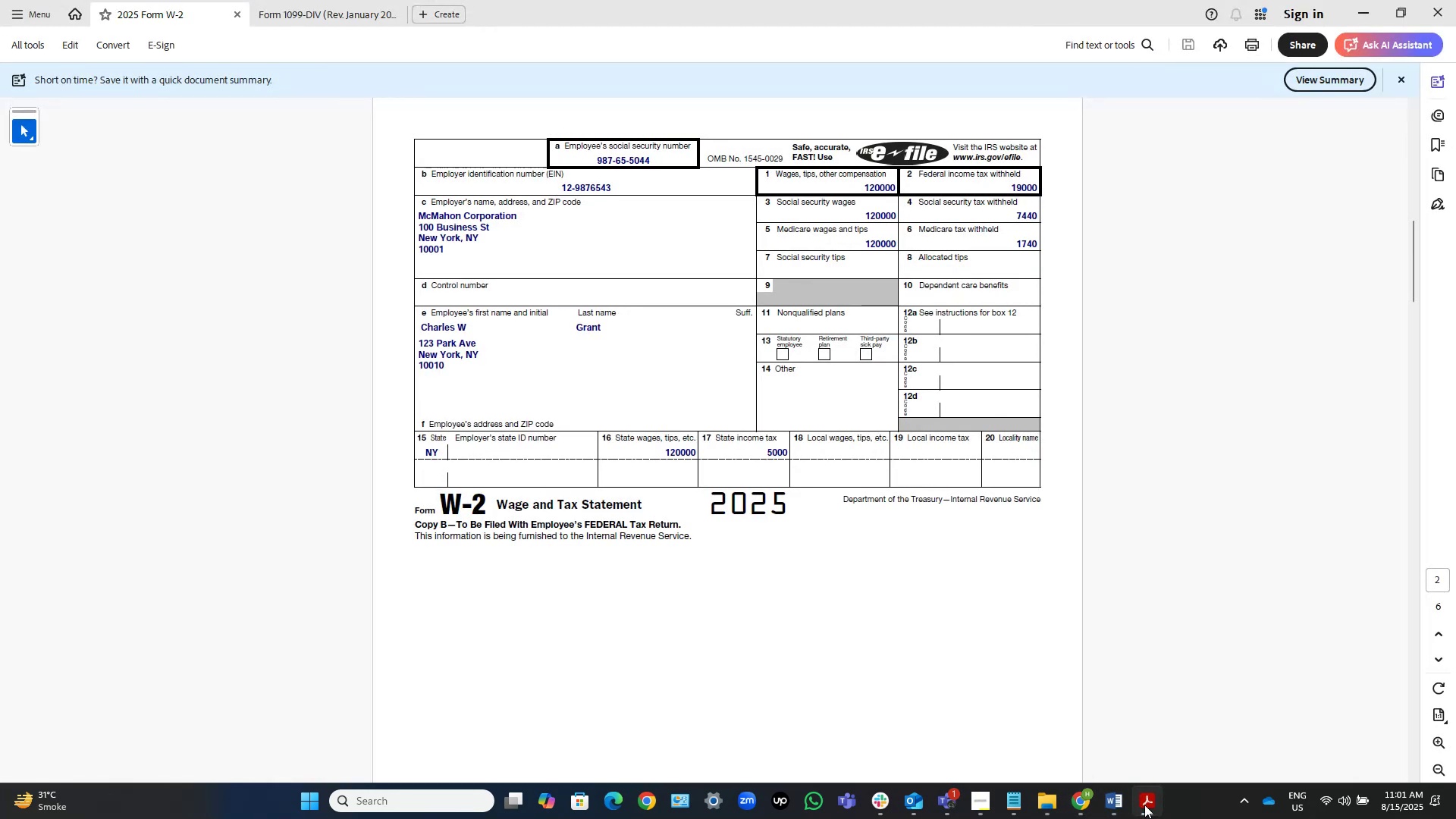 
wait(16.45)
 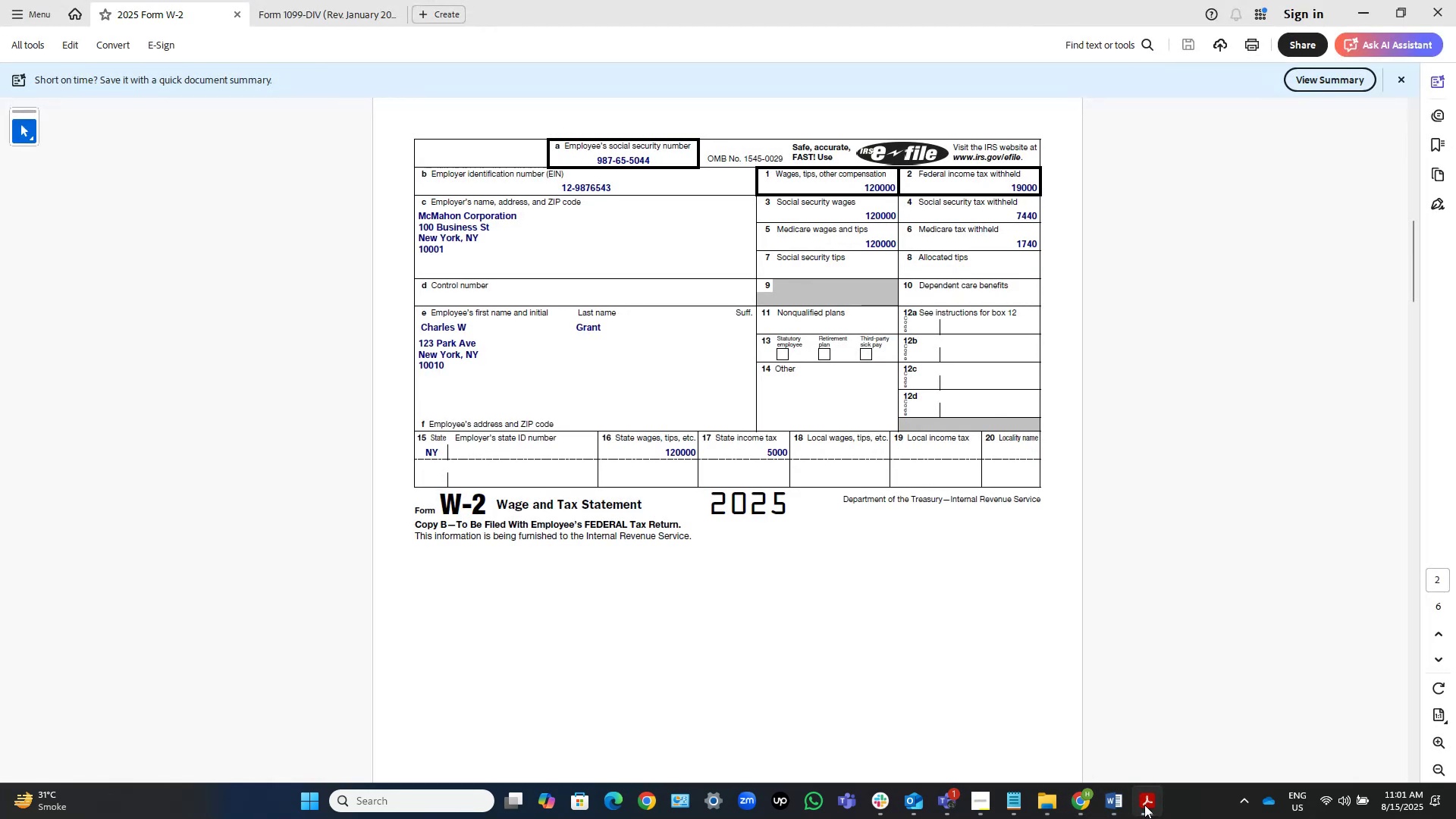 
left_click([1143, 805])
 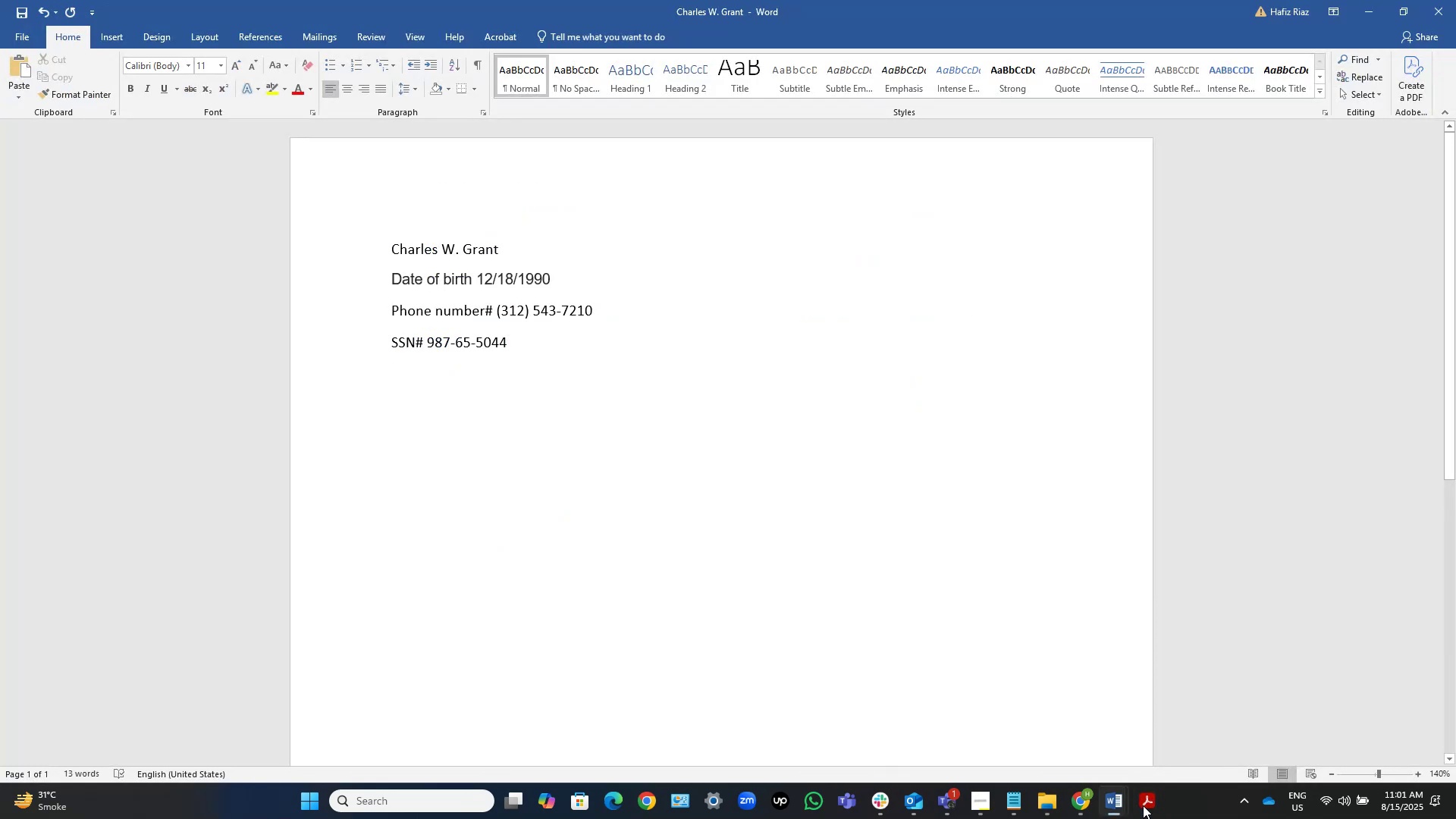 
key(Control+S)
 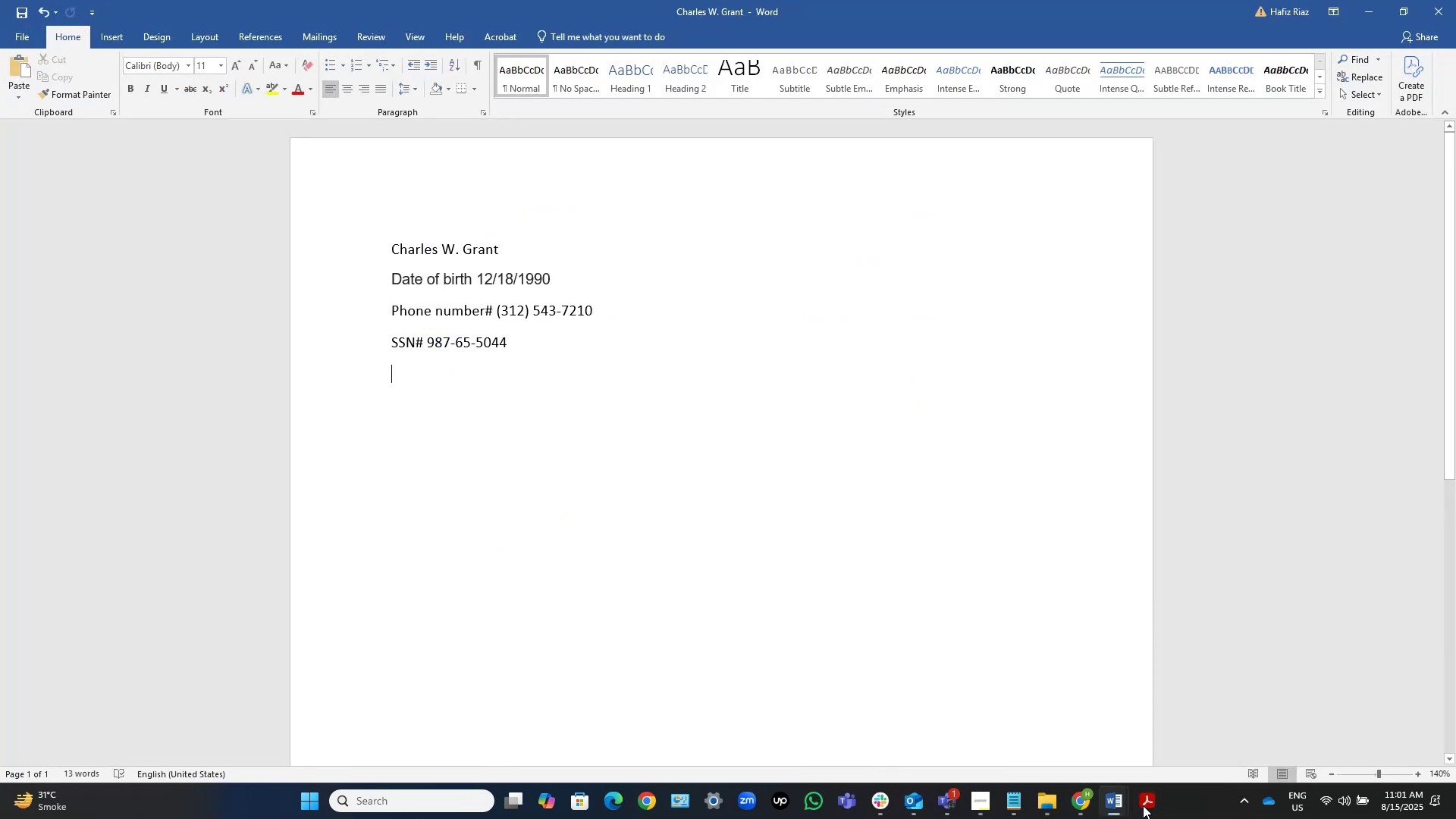 
left_click([1143, 805])
 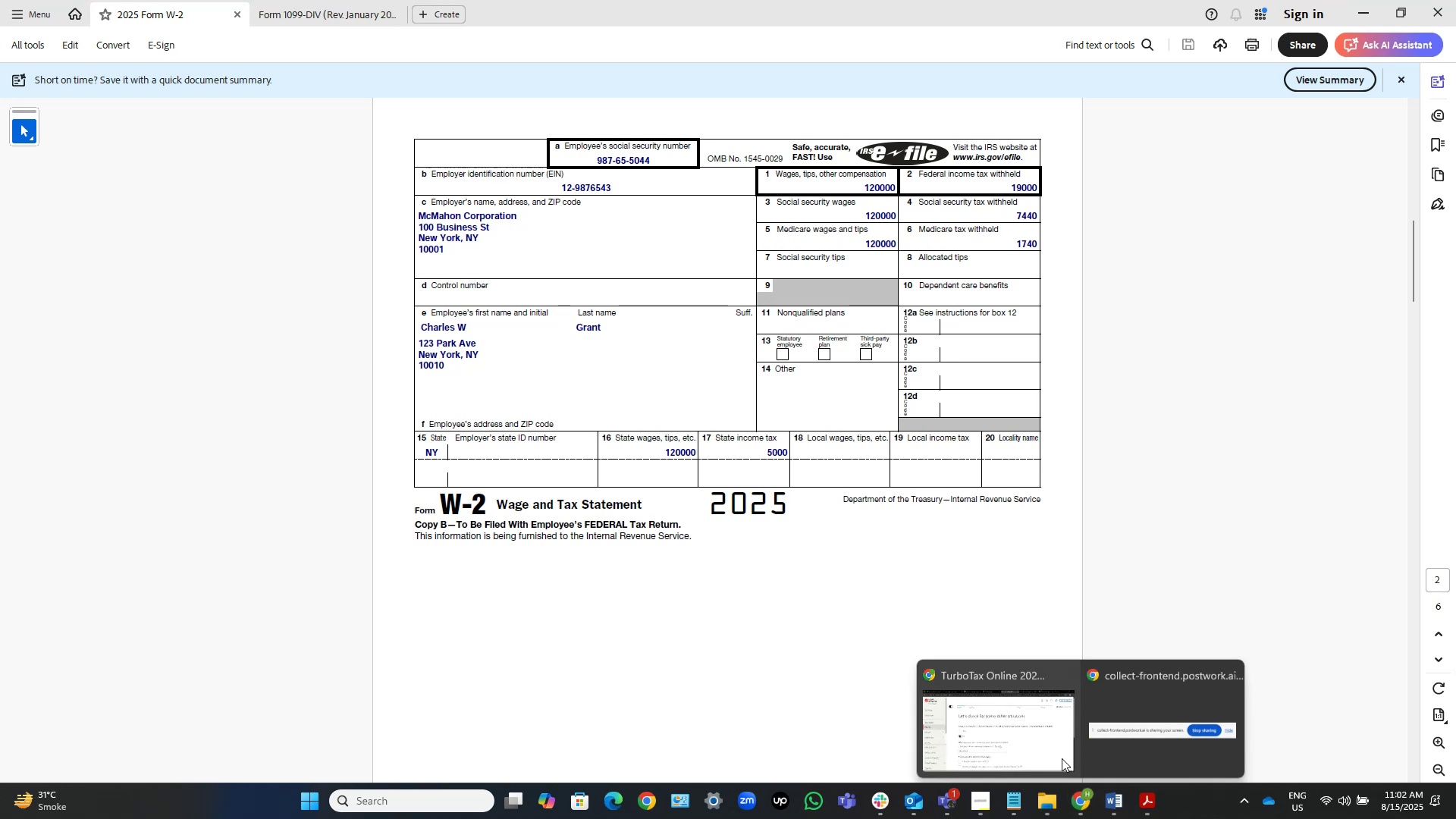 
left_click([1035, 736])
 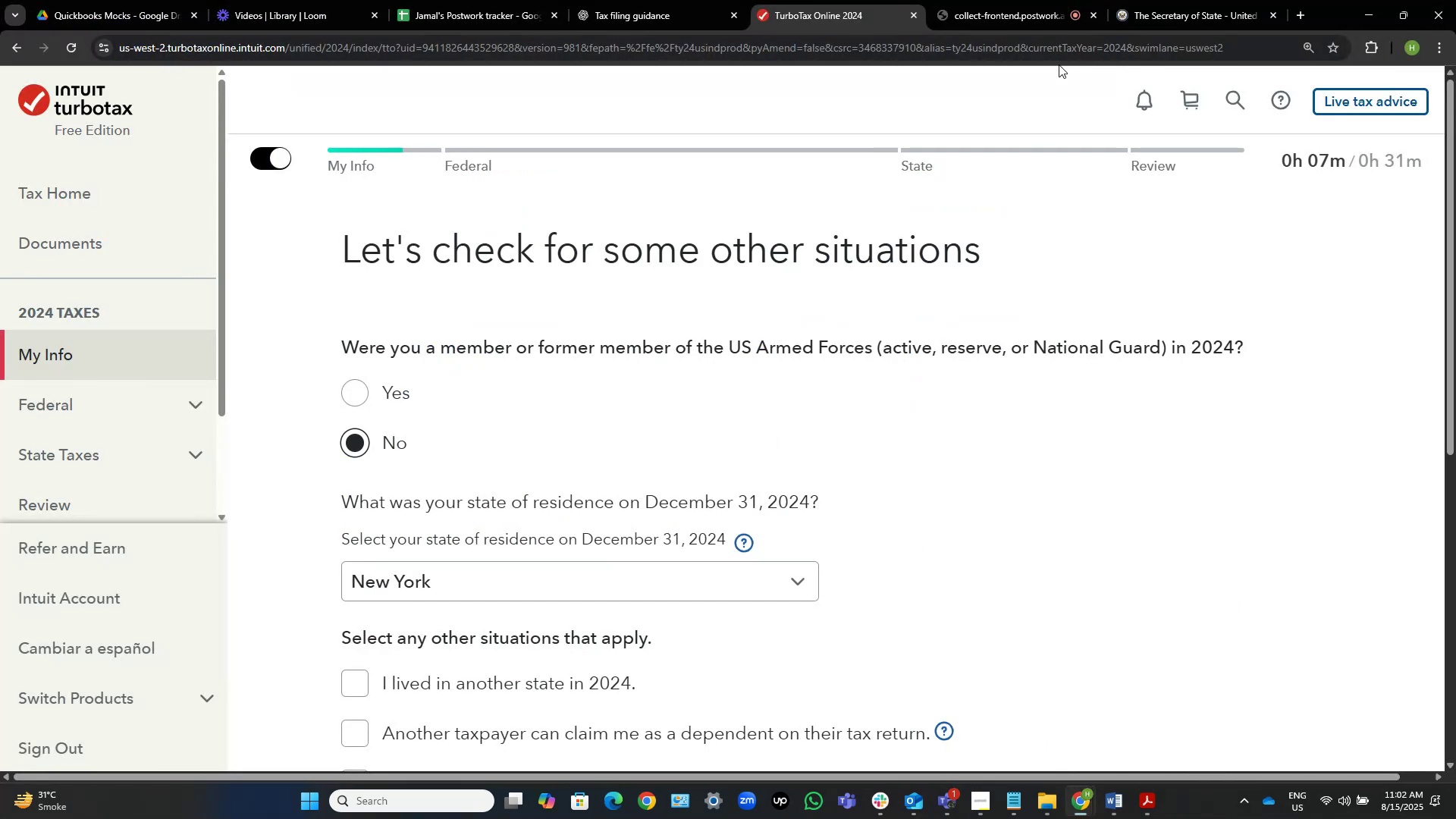 
left_click([993, 0])
 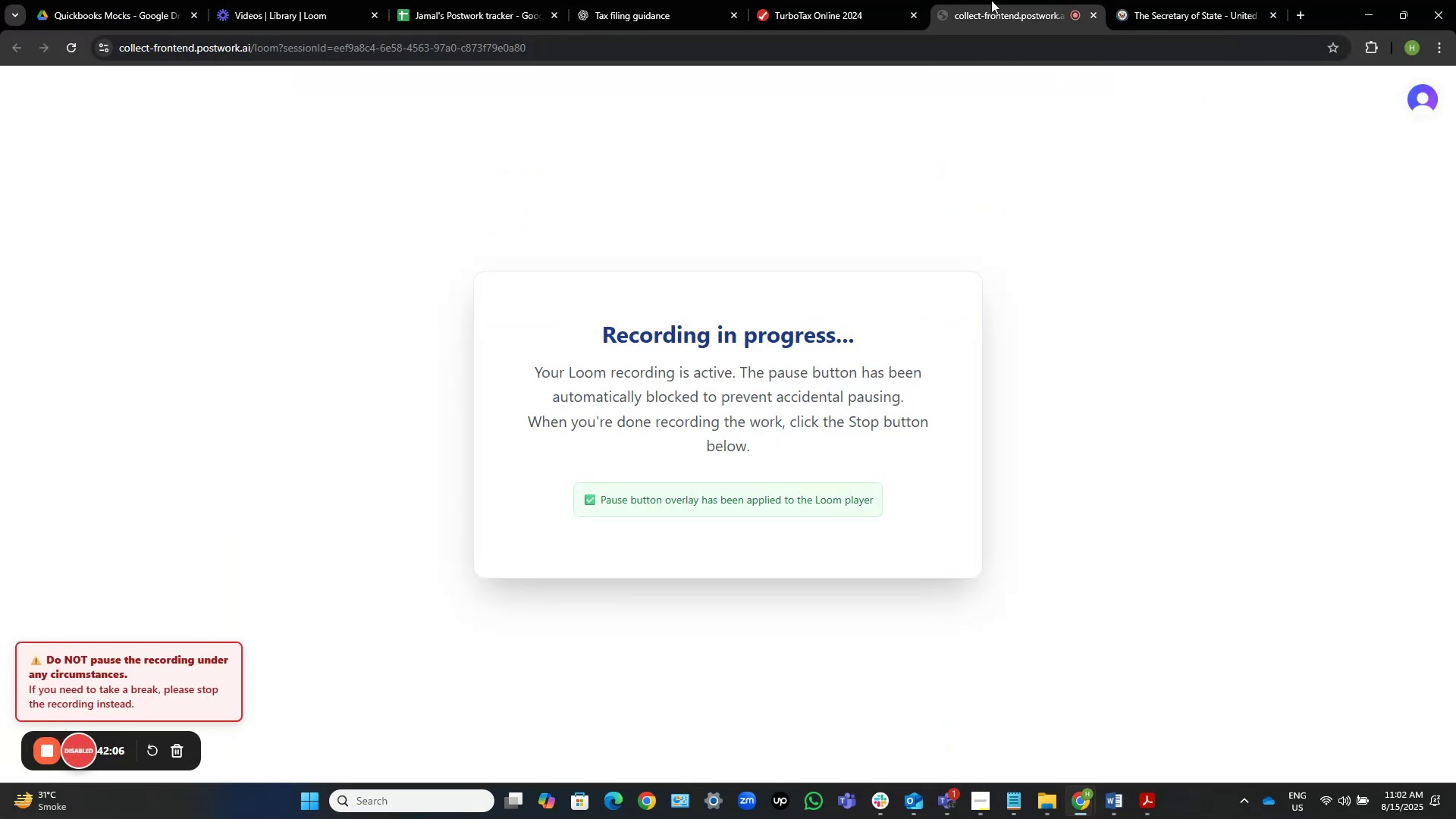 
wait(6.11)
 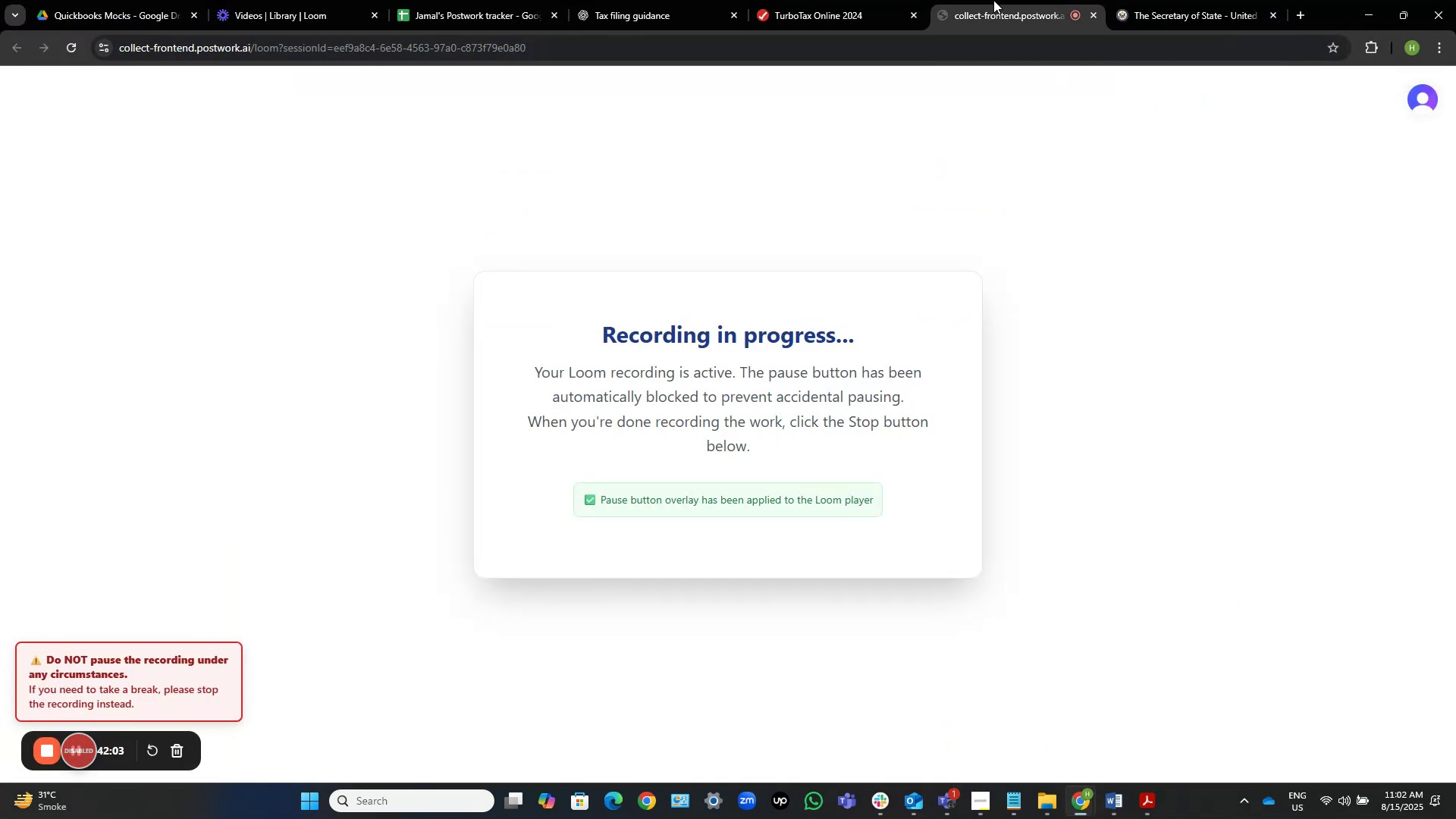 
left_click([1140, 808])
 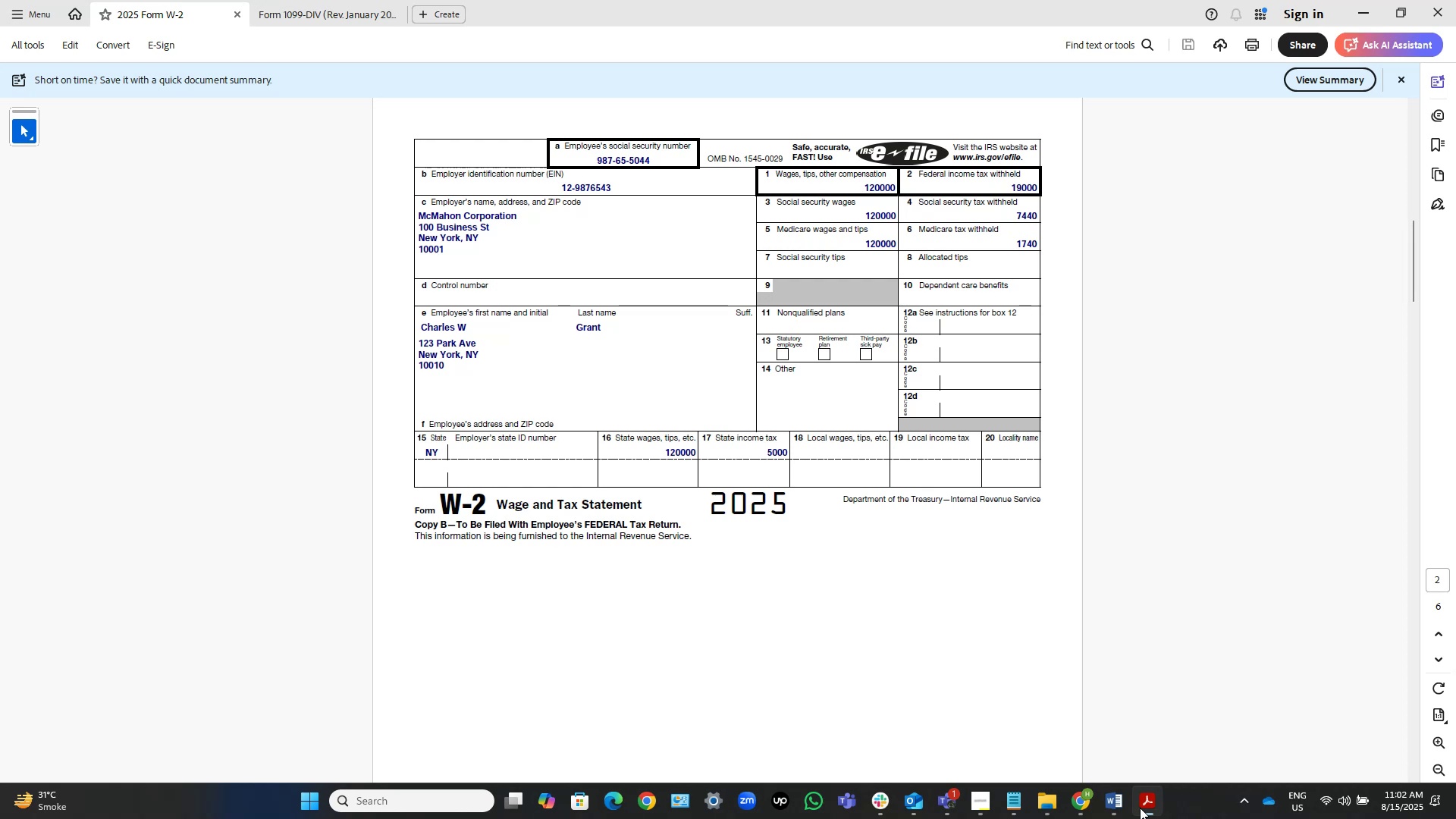 
wait(19.76)
 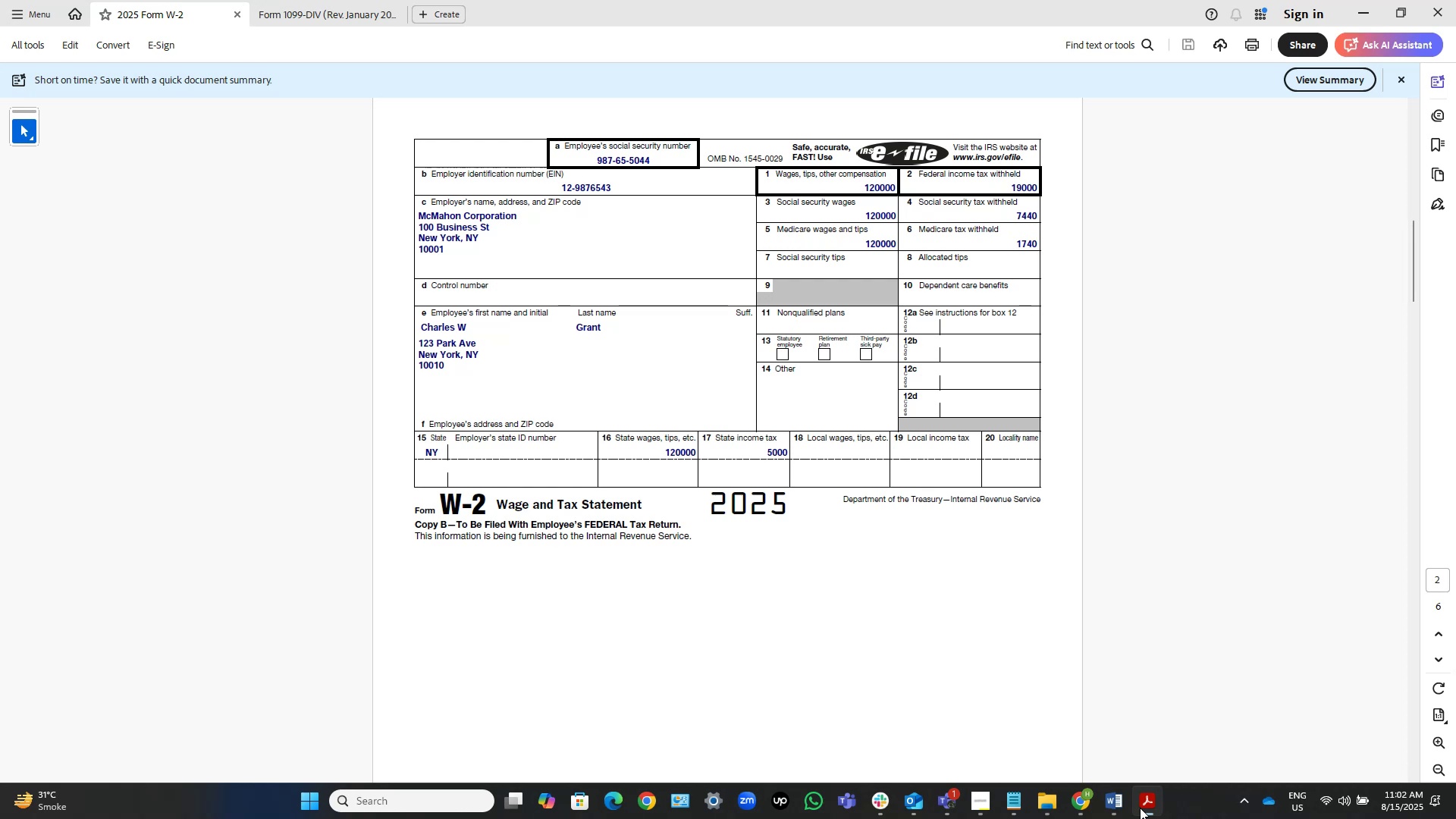 
left_click([1132, 799])
 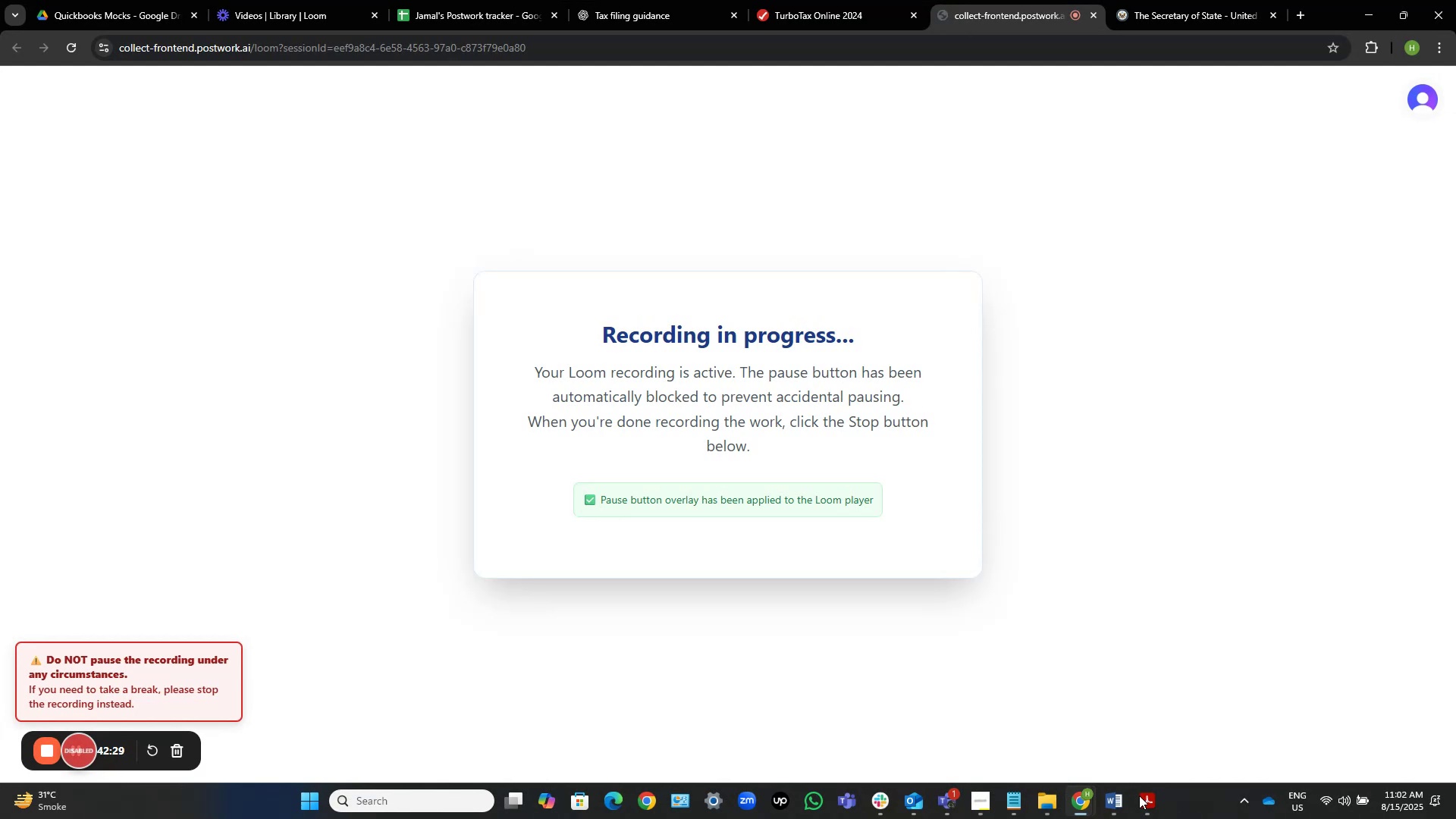 
left_click([1141, 801])
 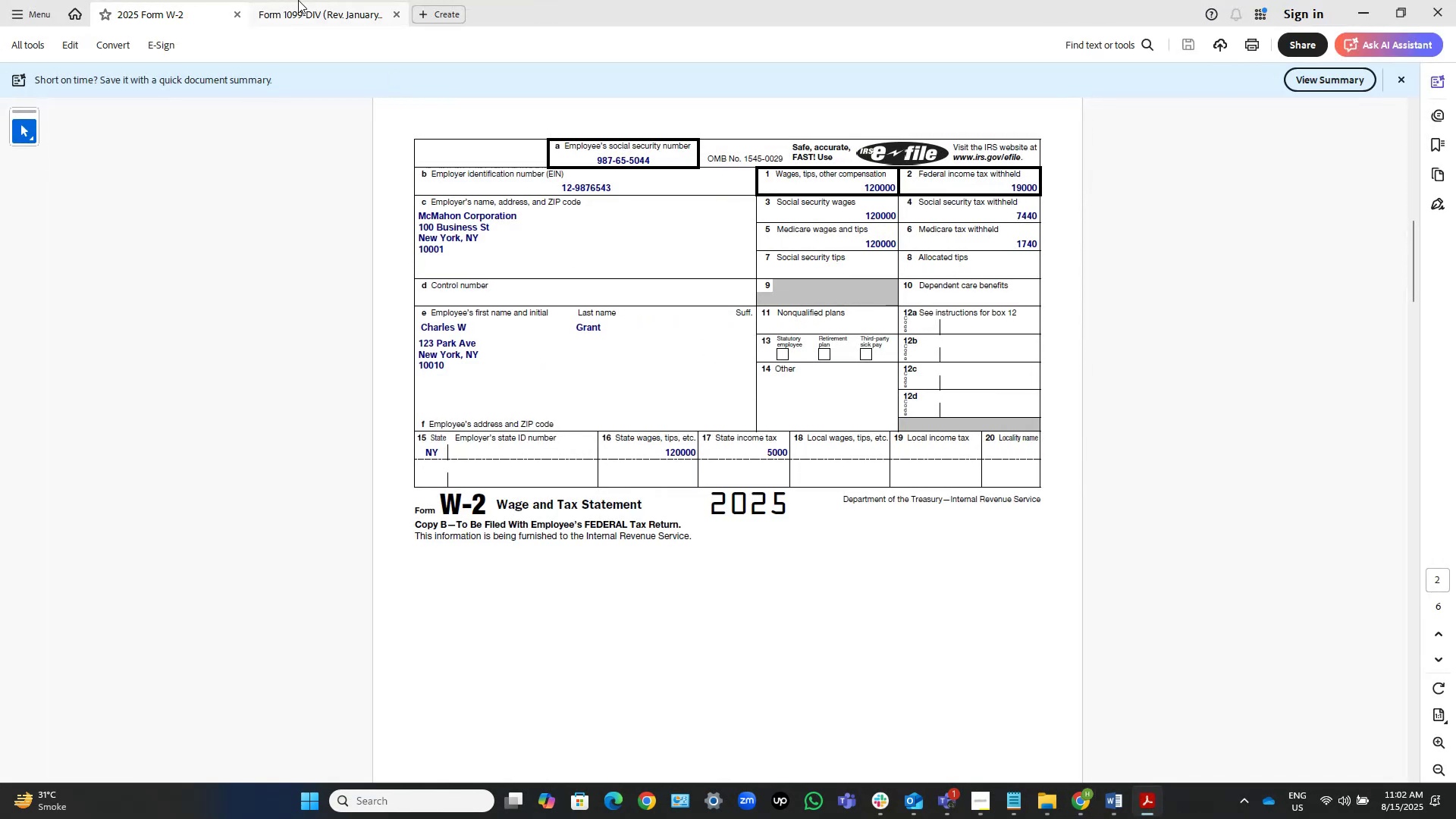 
left_click([294, 4])
 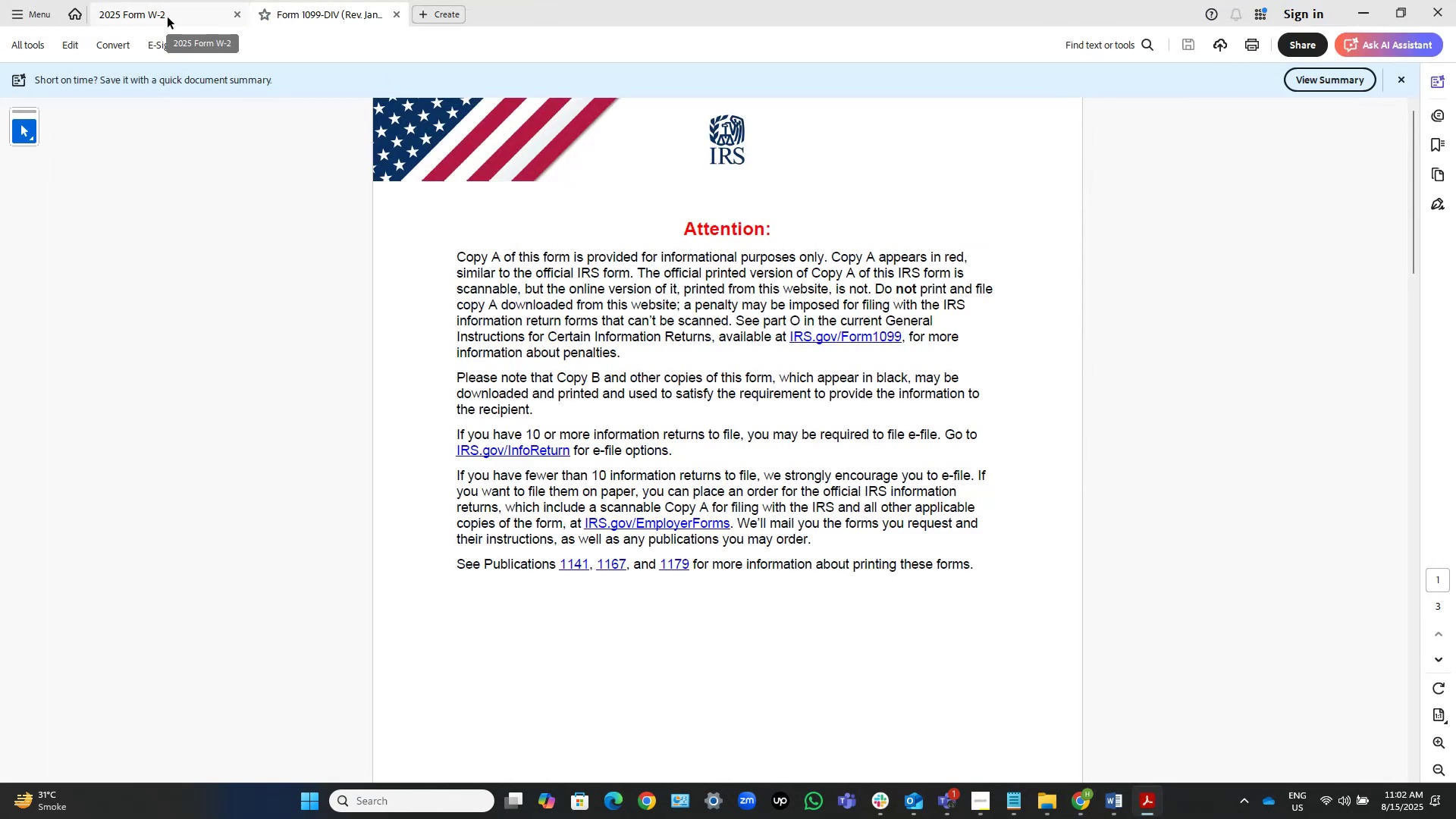 
left_click([168, 17])
 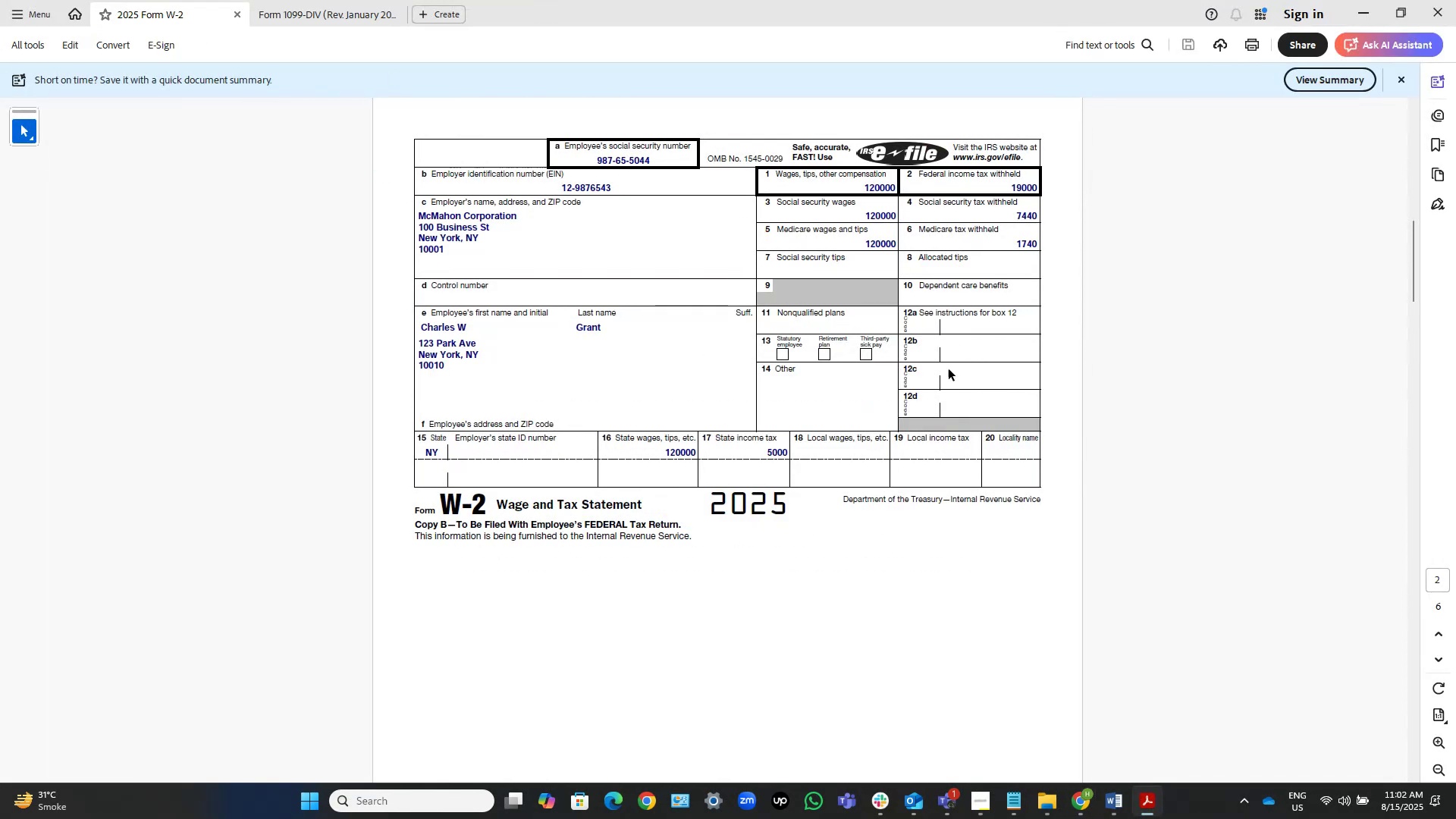 
scroll: coordinate [962, 378], scroll_direction: down, amount: 1.0
 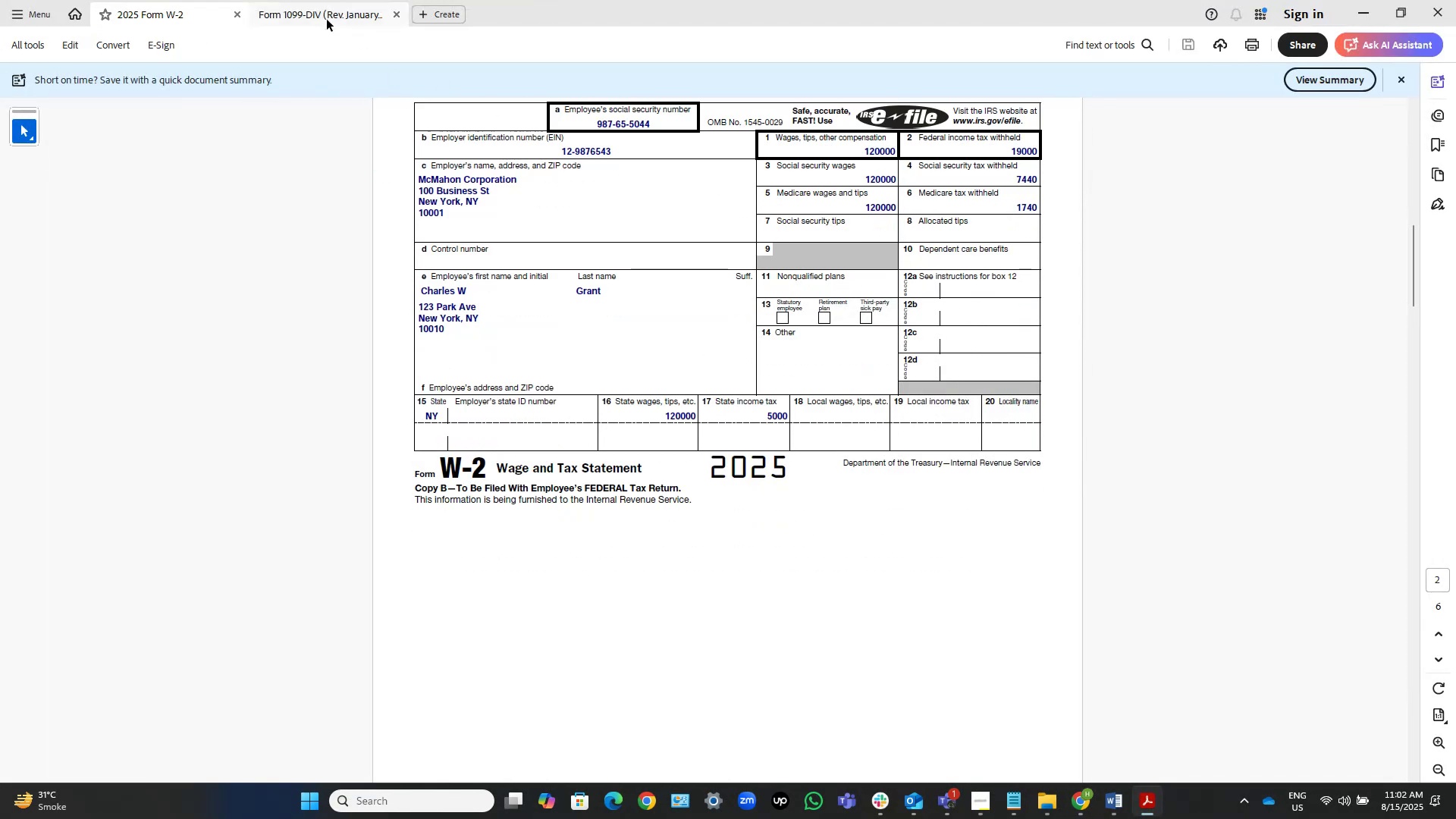 
left_click([317, 7])
 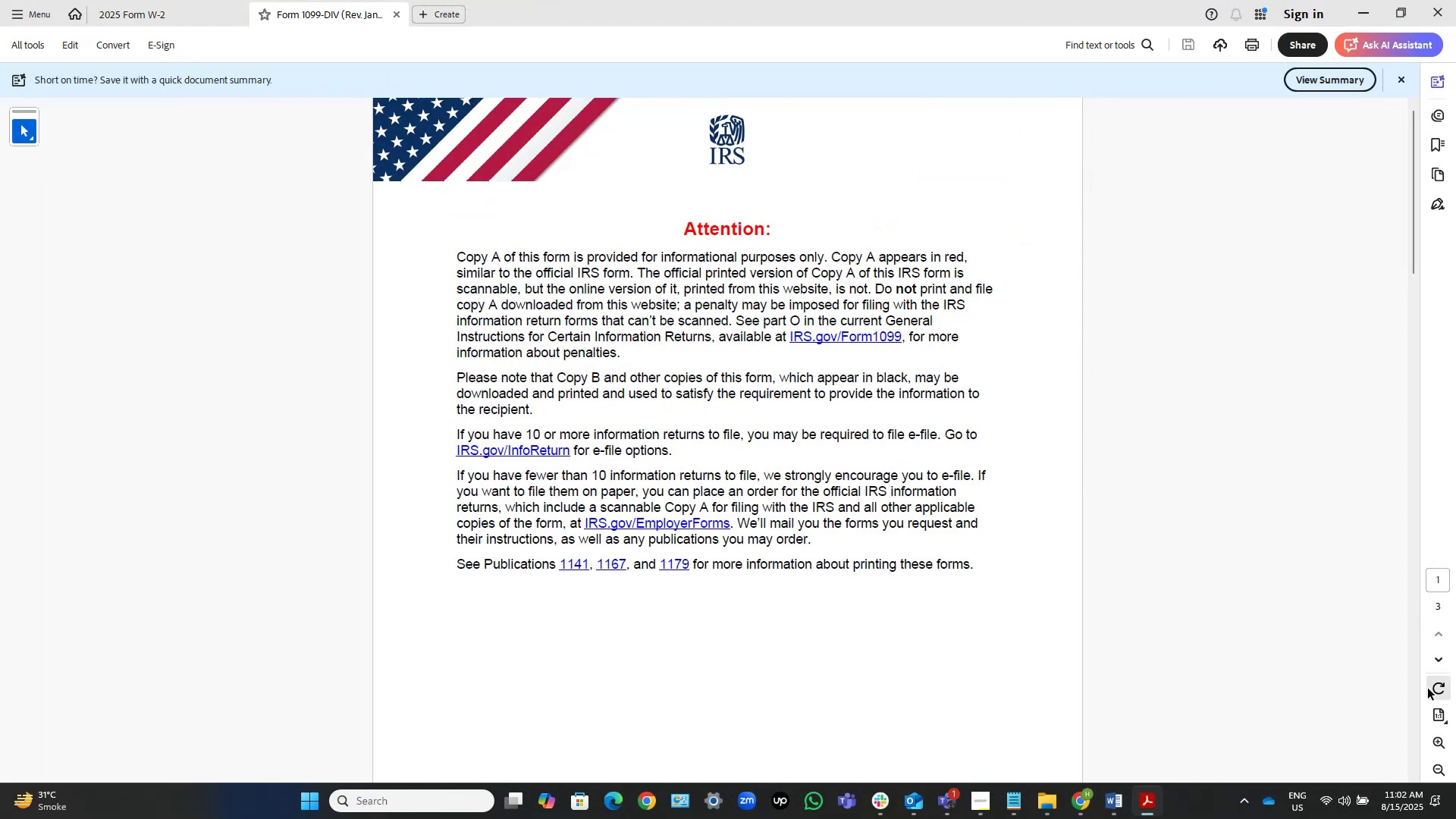 
left_click([1436, 648])
 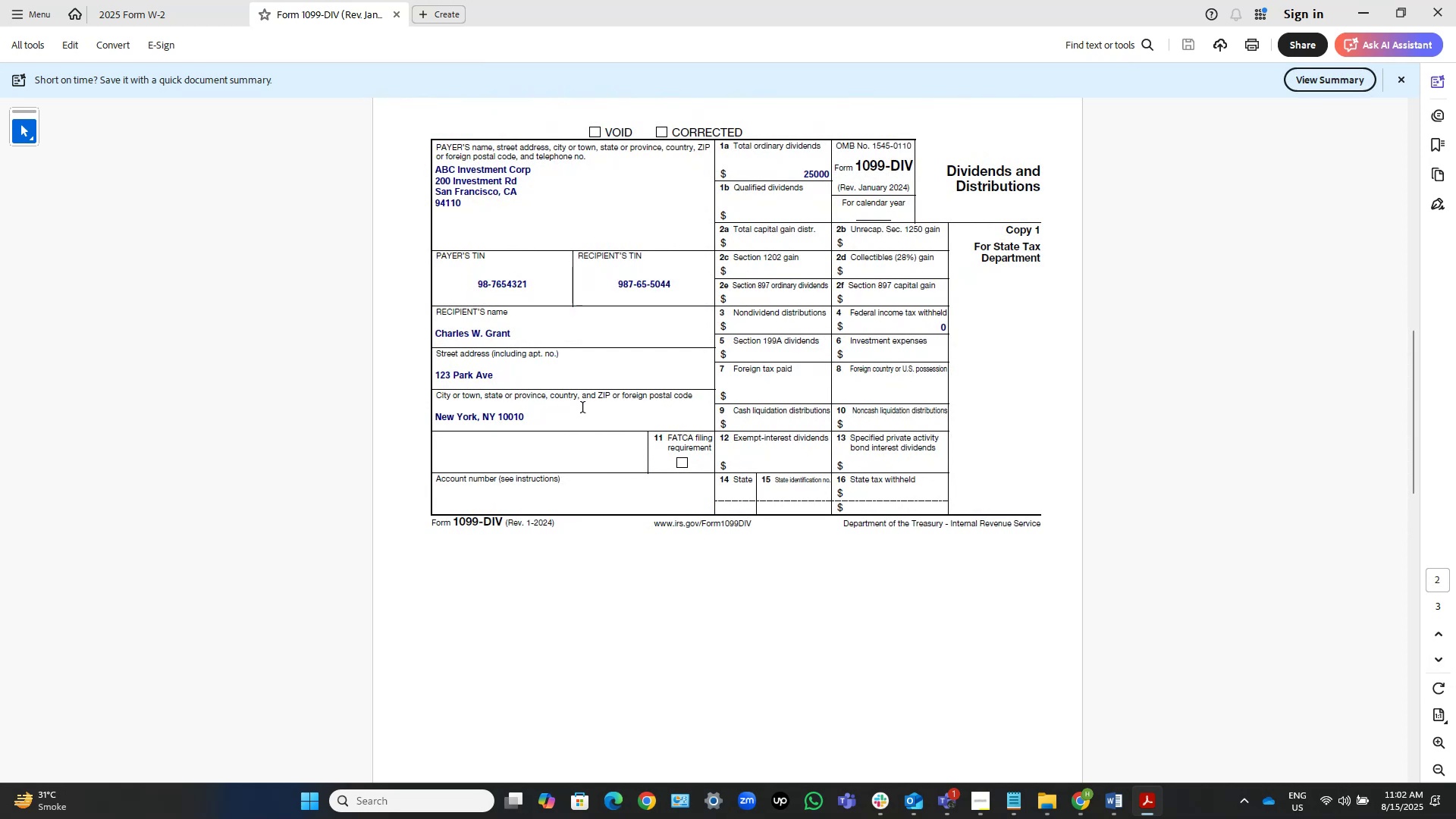 
wait(14.77)
 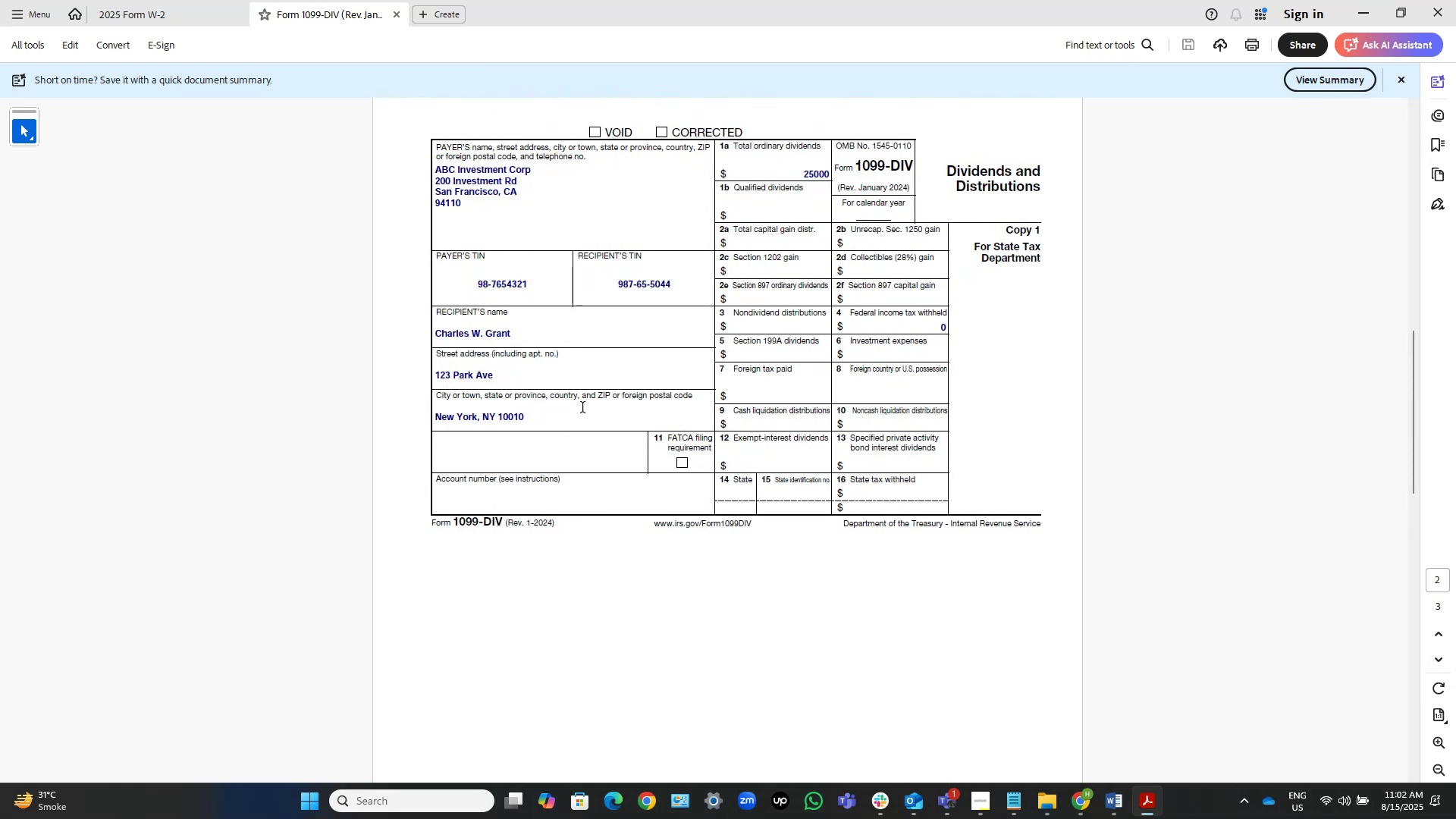 
left_click([1355, 8])
 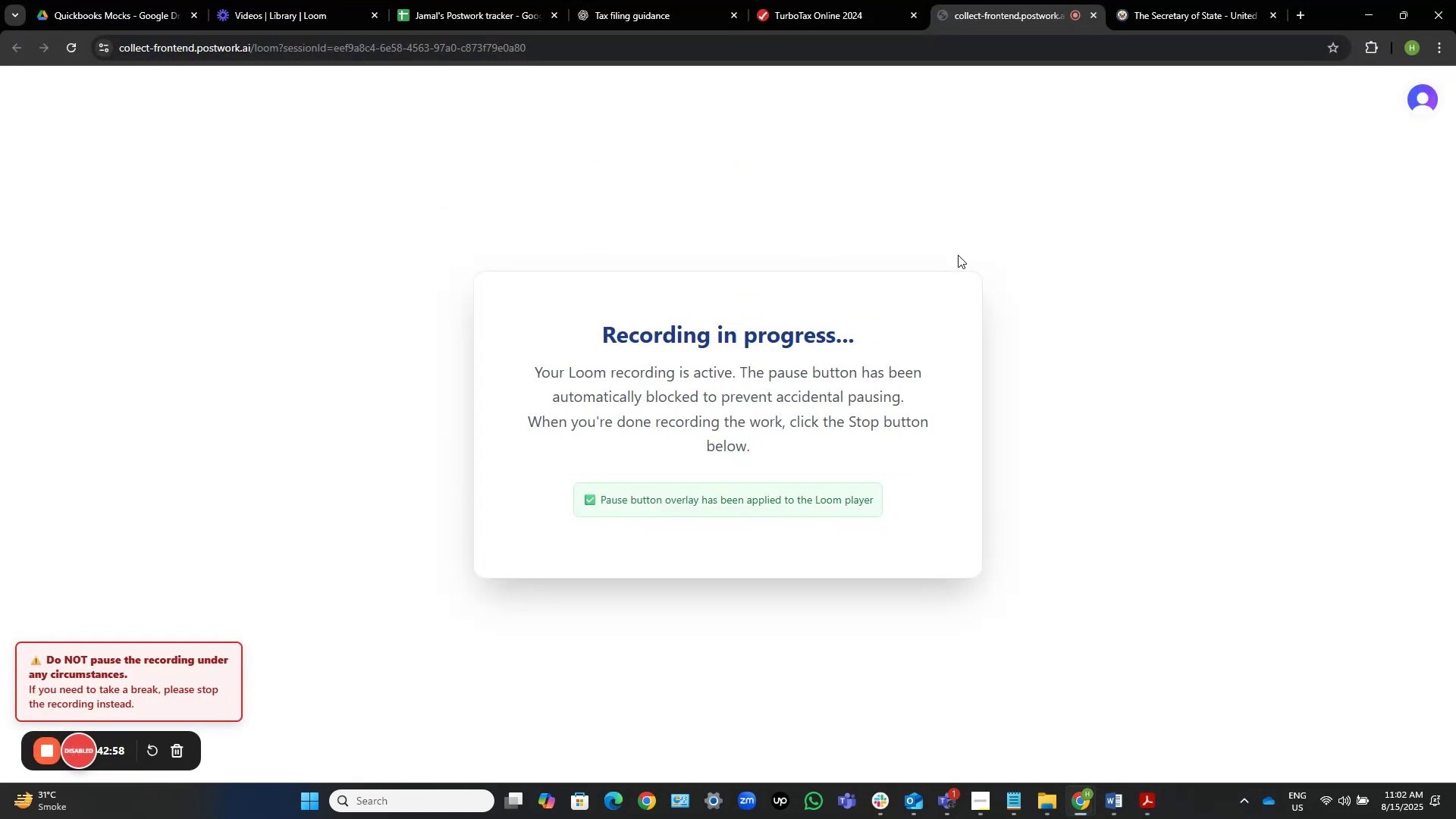 
wait(9.9)
 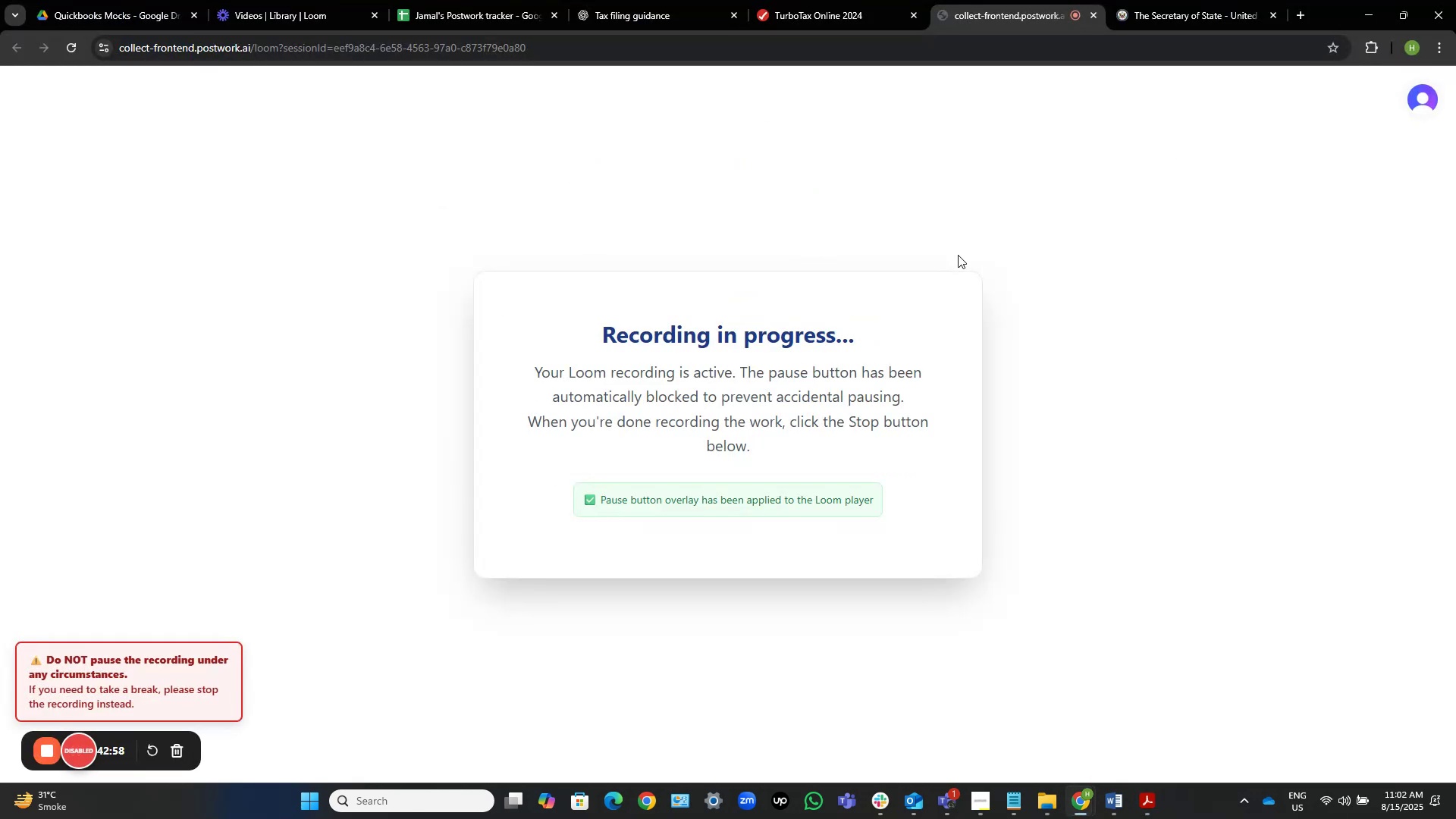 
left_click([783, 0])
 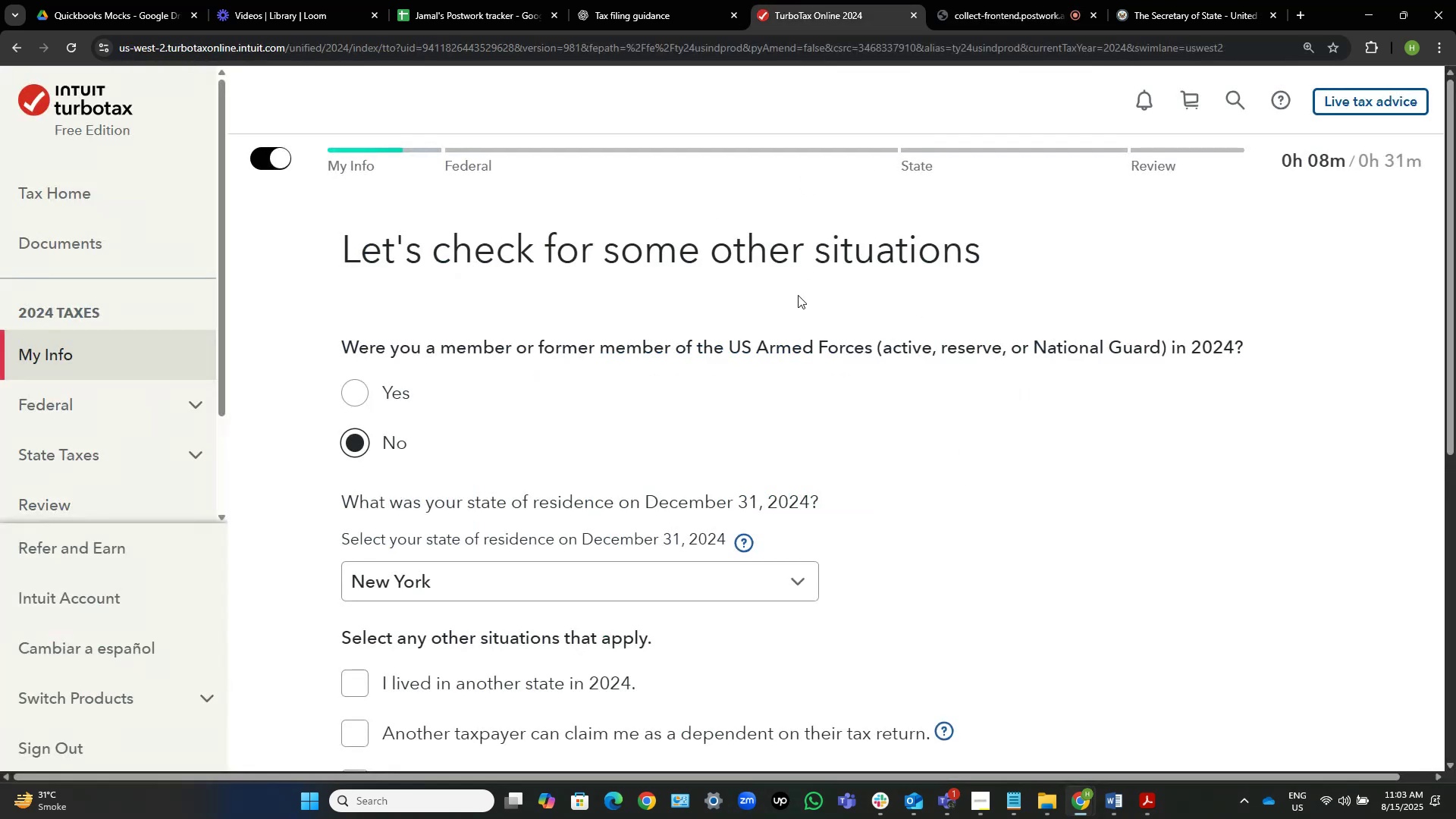 
scroll: coordinate [781, 358], scroll_direction: none, amount: 0.0
 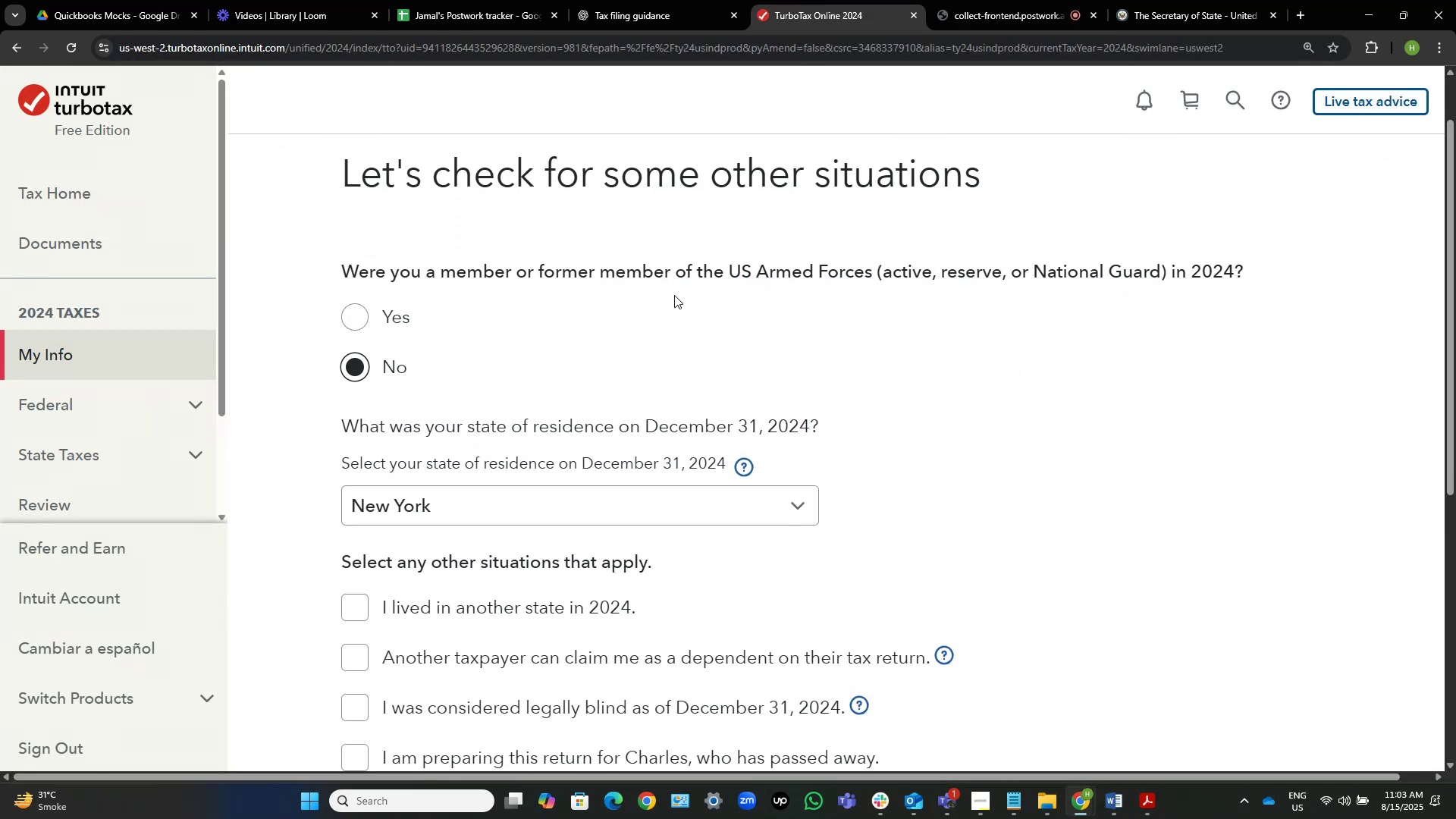 
scroll: coordinate [607, 400], scroll_direction: down, amount: 4.0
 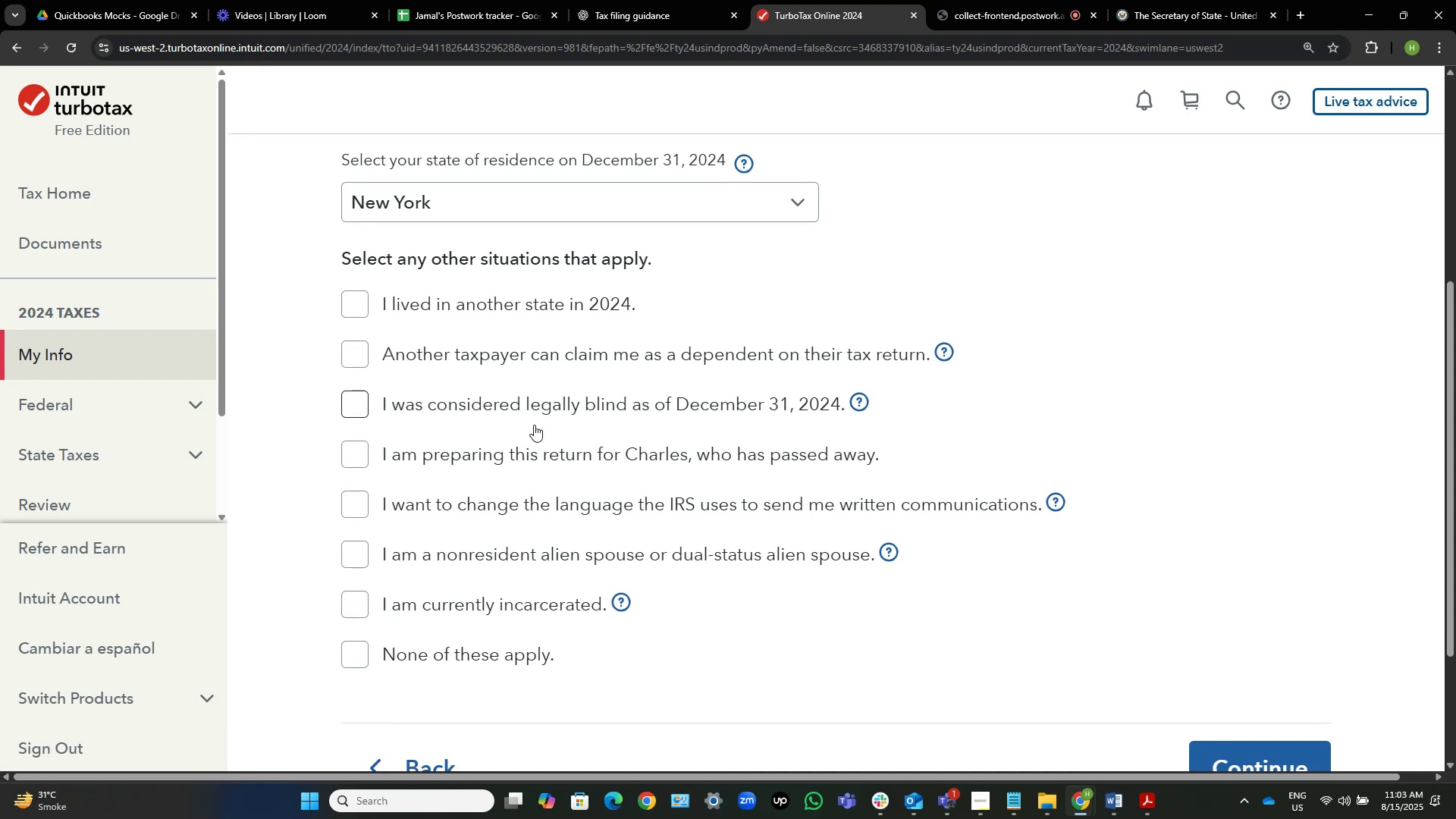 
wait(16.97)
 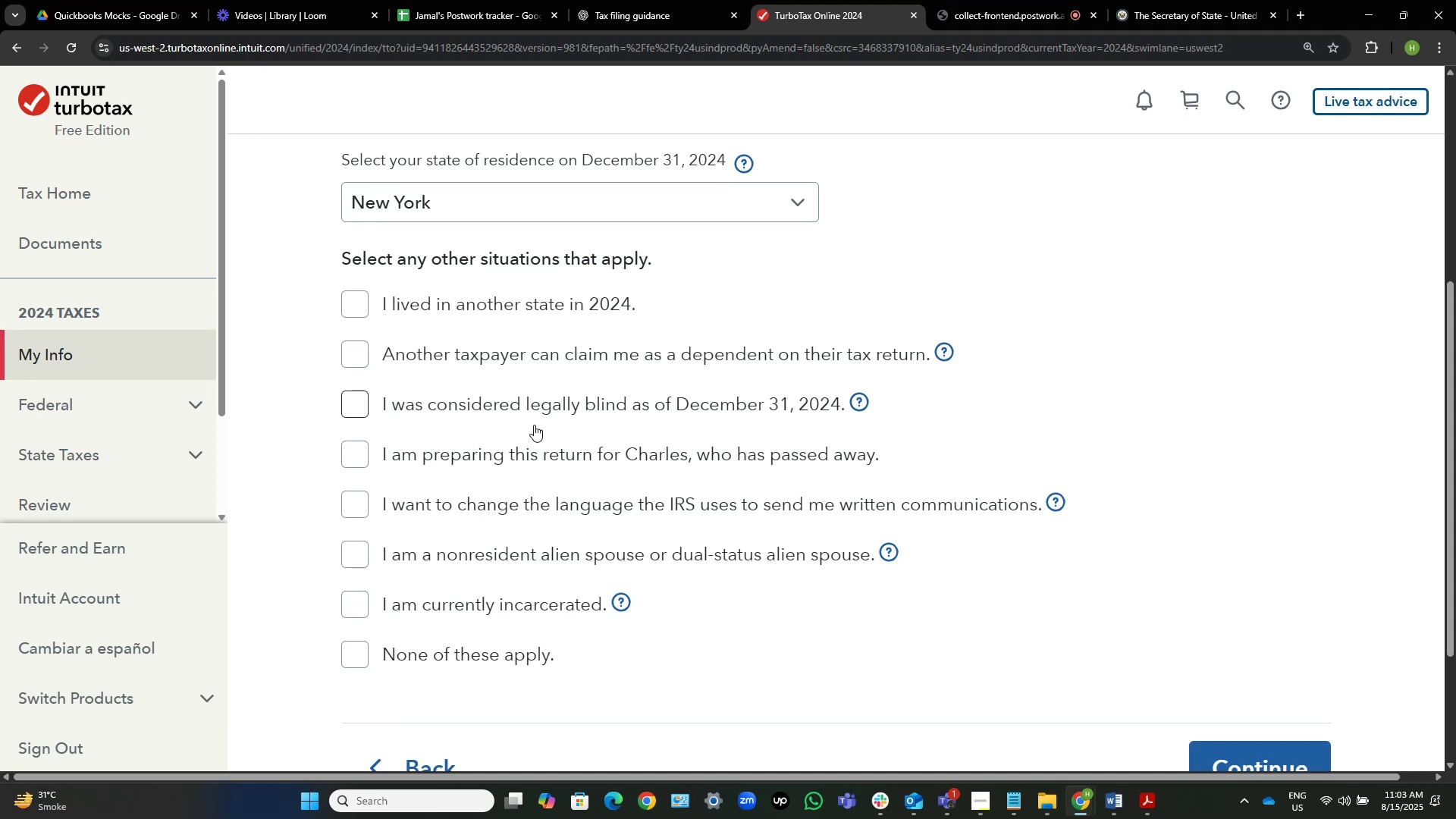 
left_click([403, 657])
 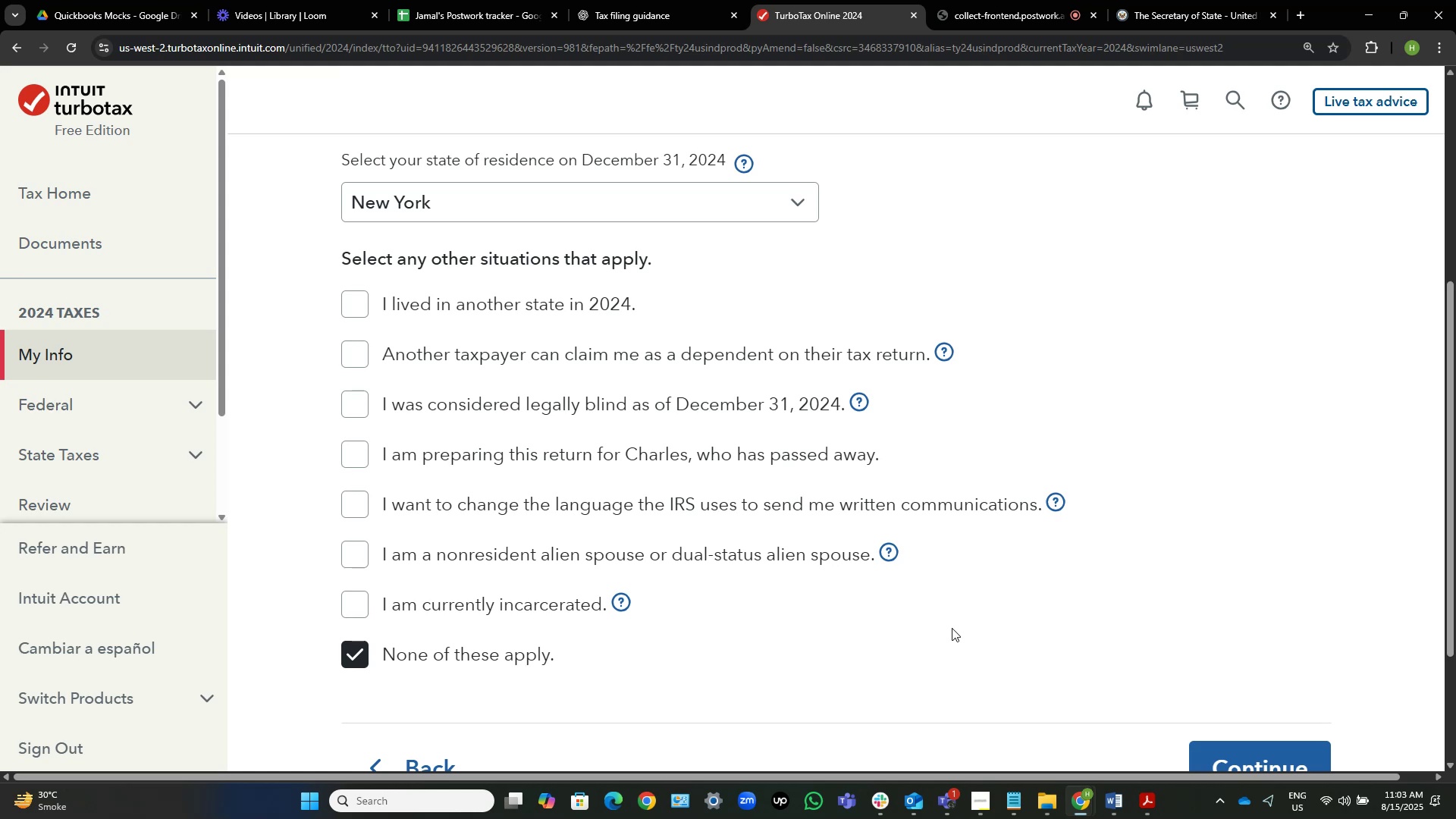 
wait(12.66)
 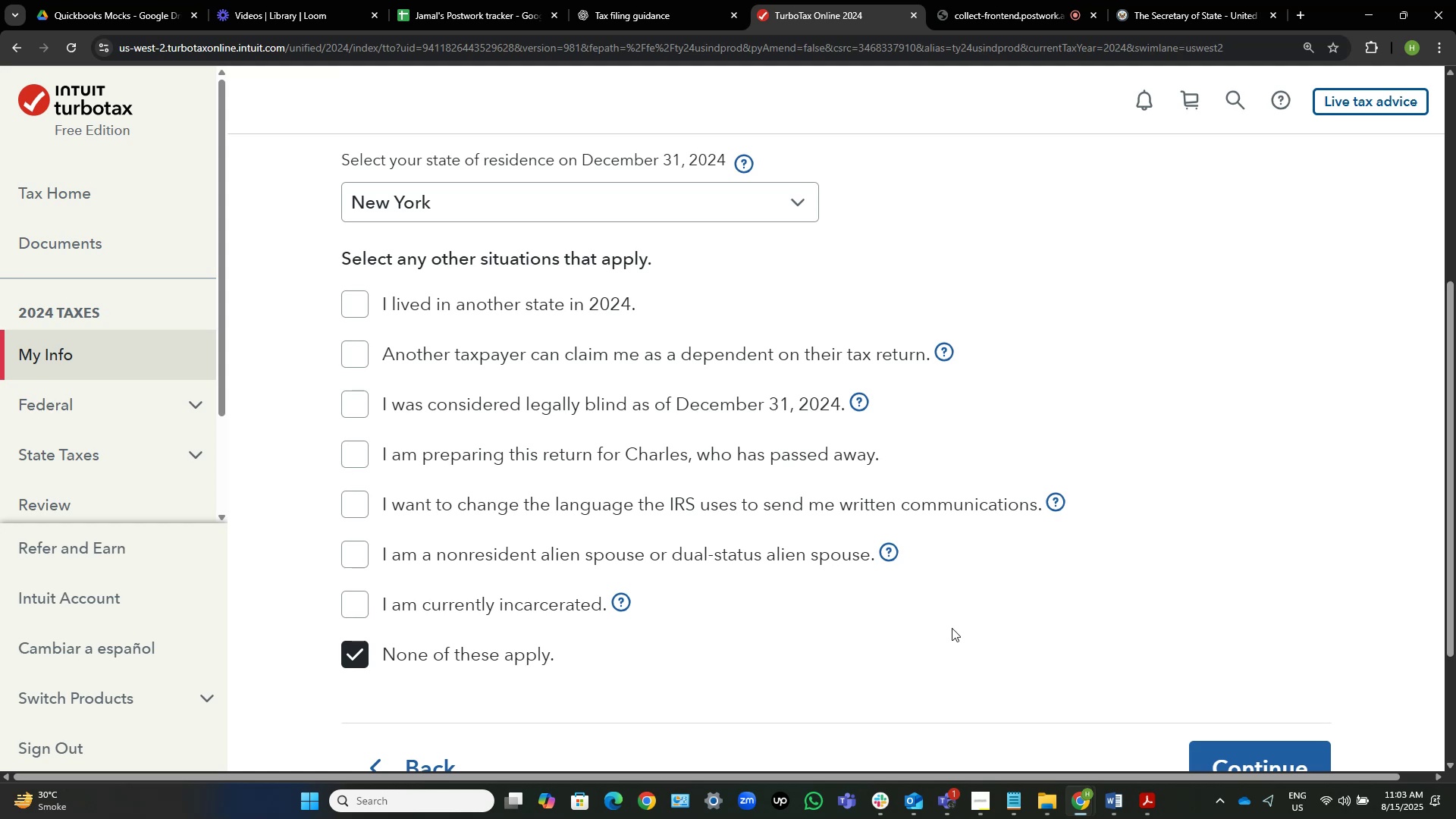 
left_click([1286, 752])
 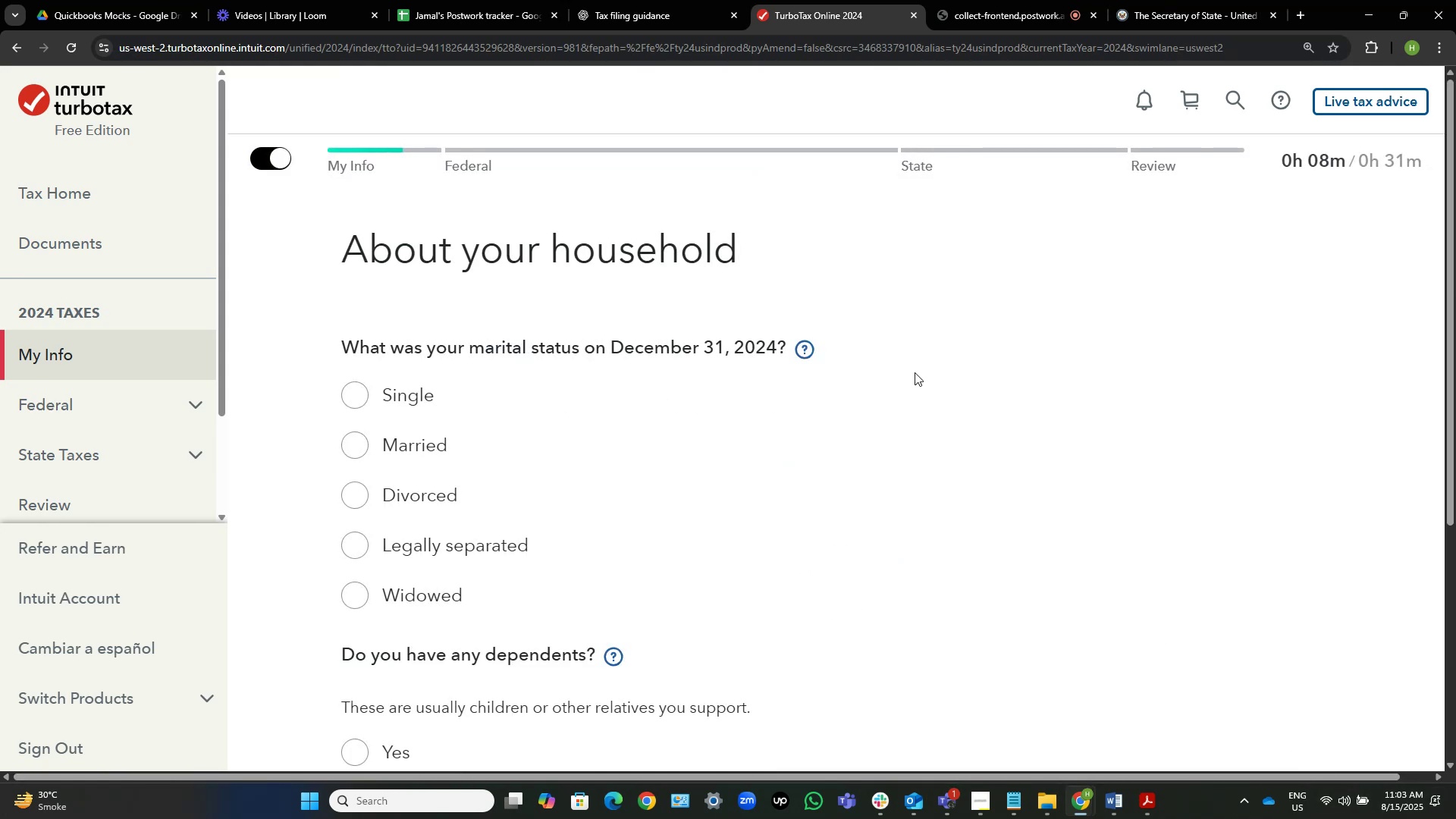 
wait(5.27)
 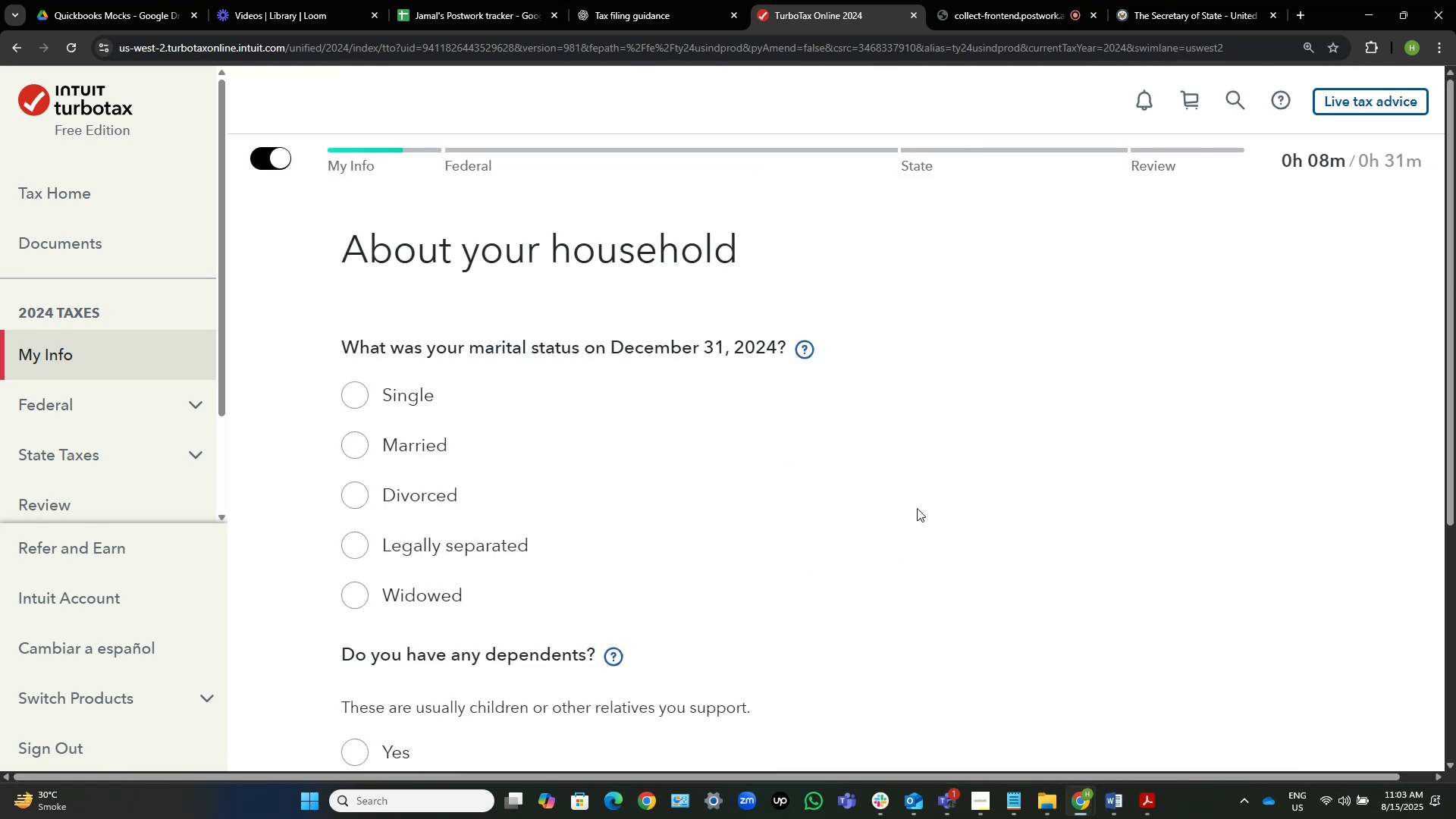 
double_click([413, 390])
 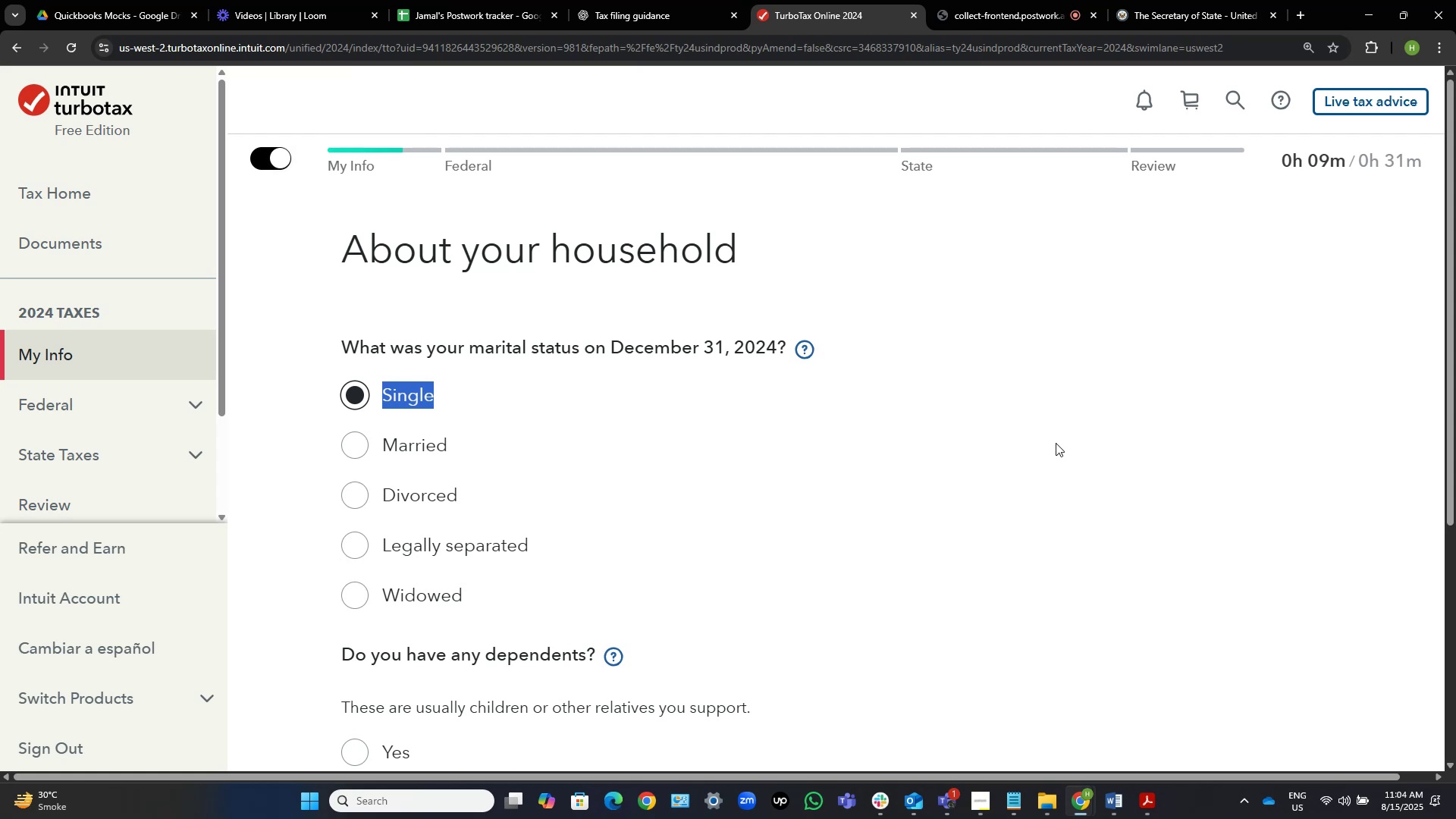 
wait(33.27)
 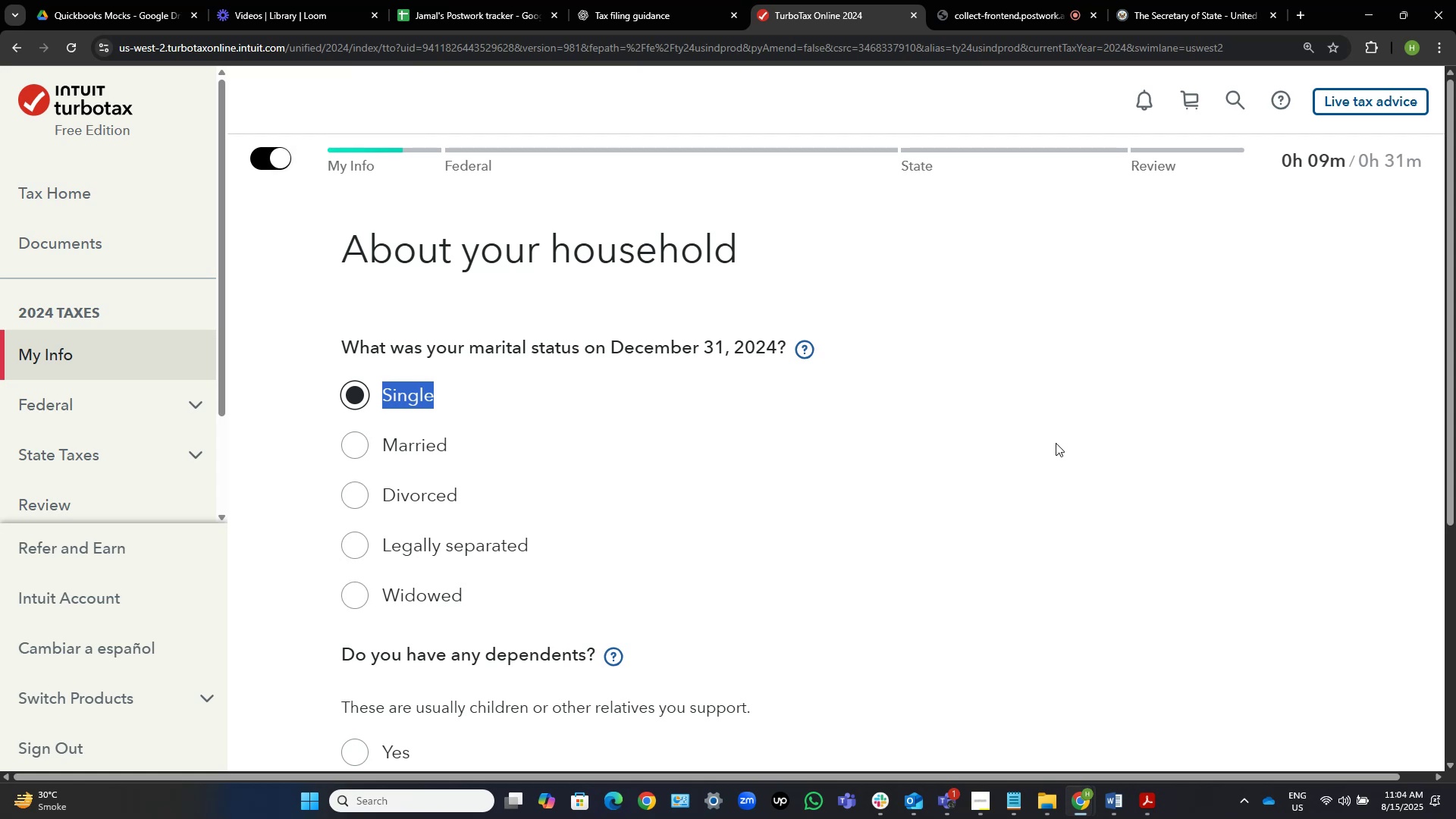 
scroll: coordinate [808, 532], scroll_direction: down, amount: 5.0
 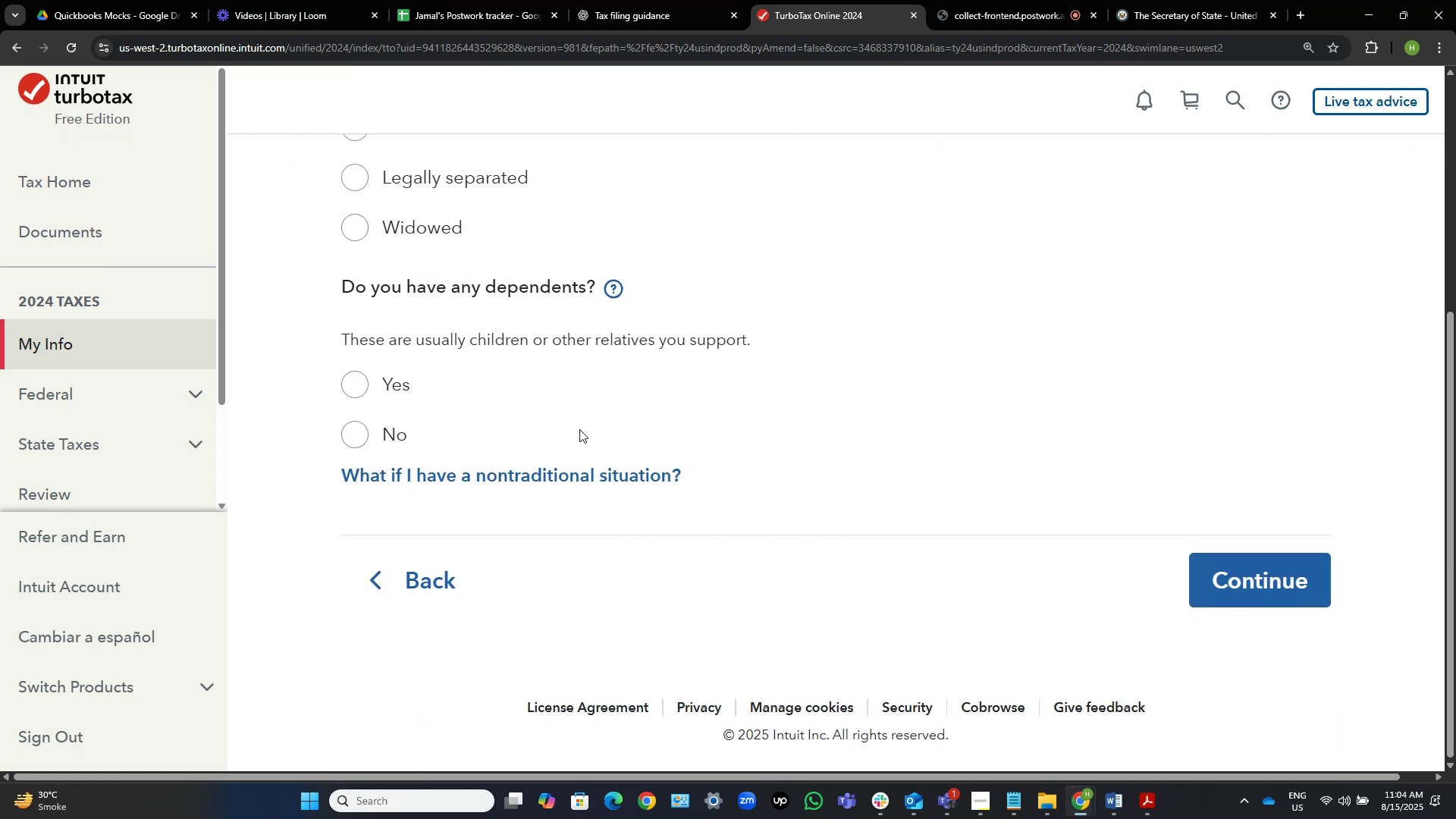 
left_click([347, 438])
 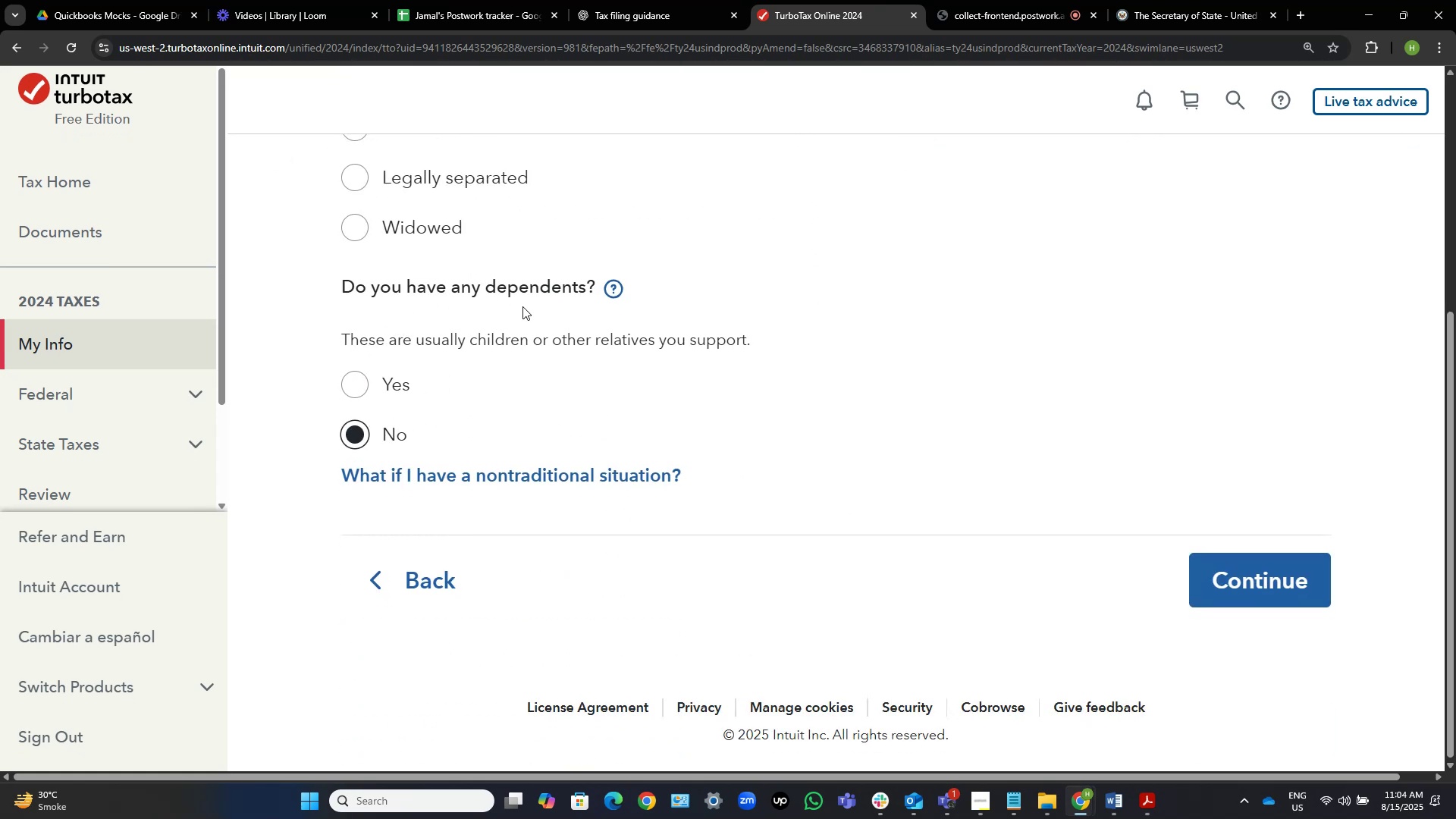 
scroll: coordinate [738, 394], scroll_direction: up, amount: 2.0
 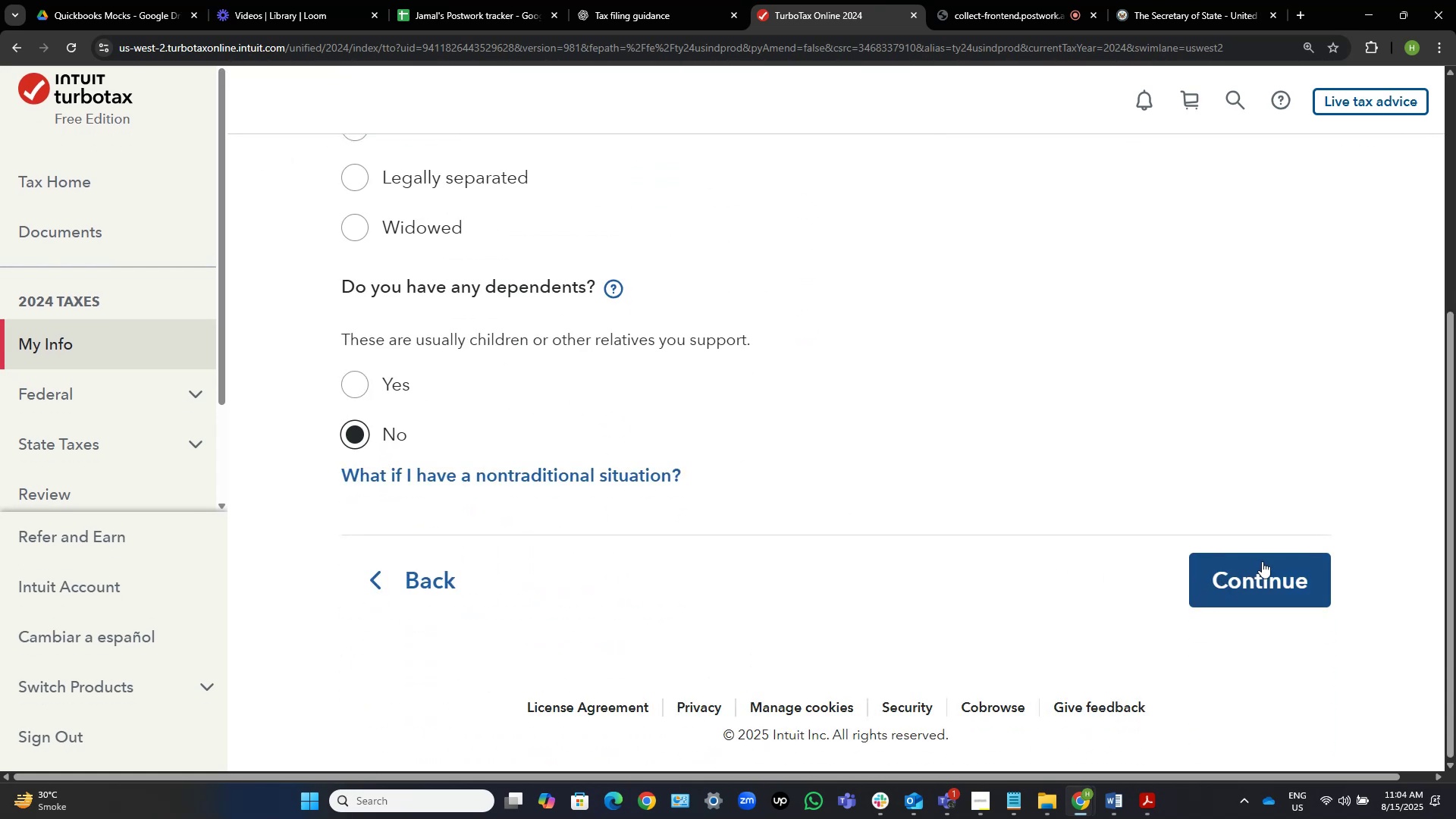 
left_click([1290, 569])
 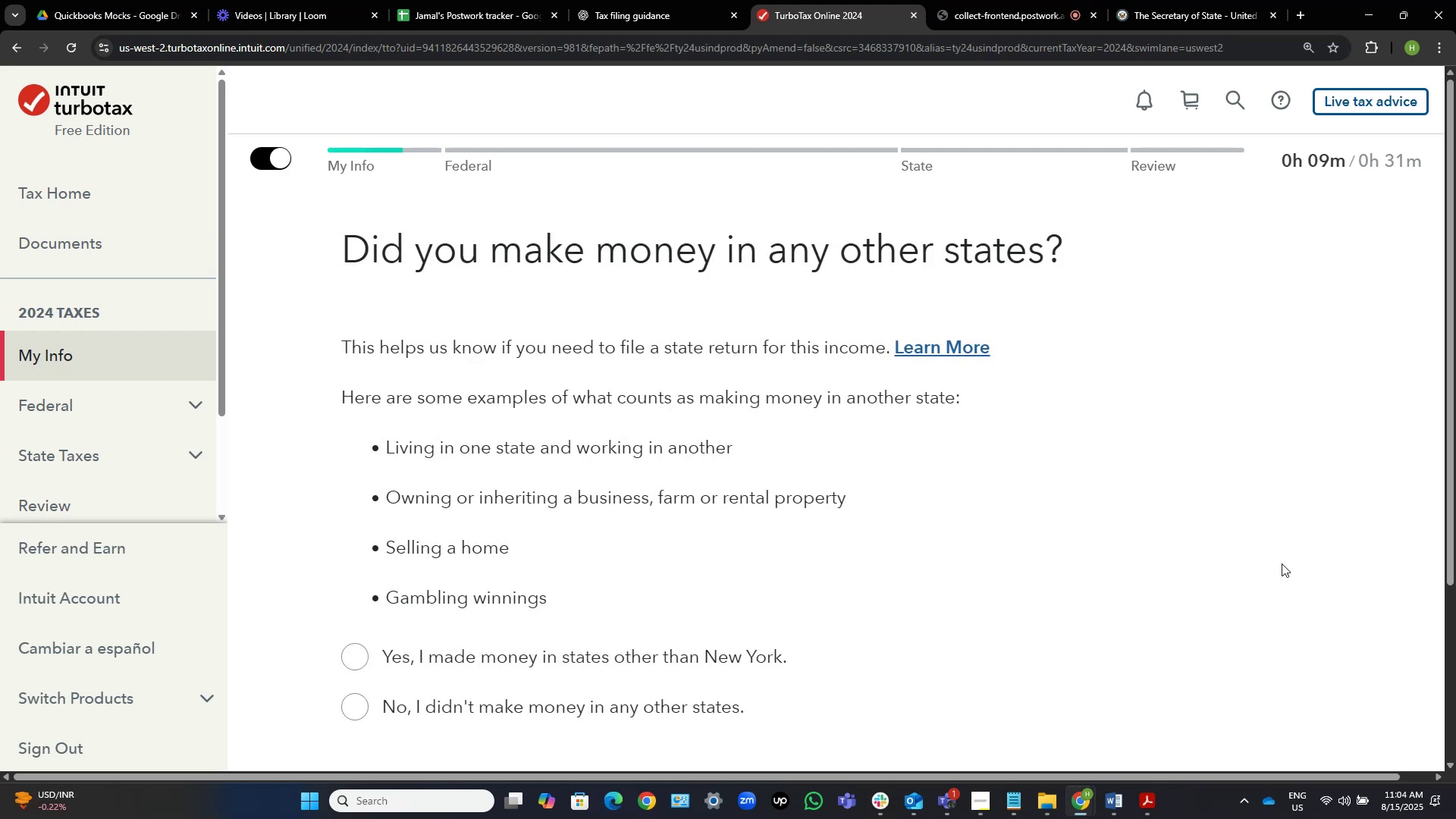 
wait(13.86)
 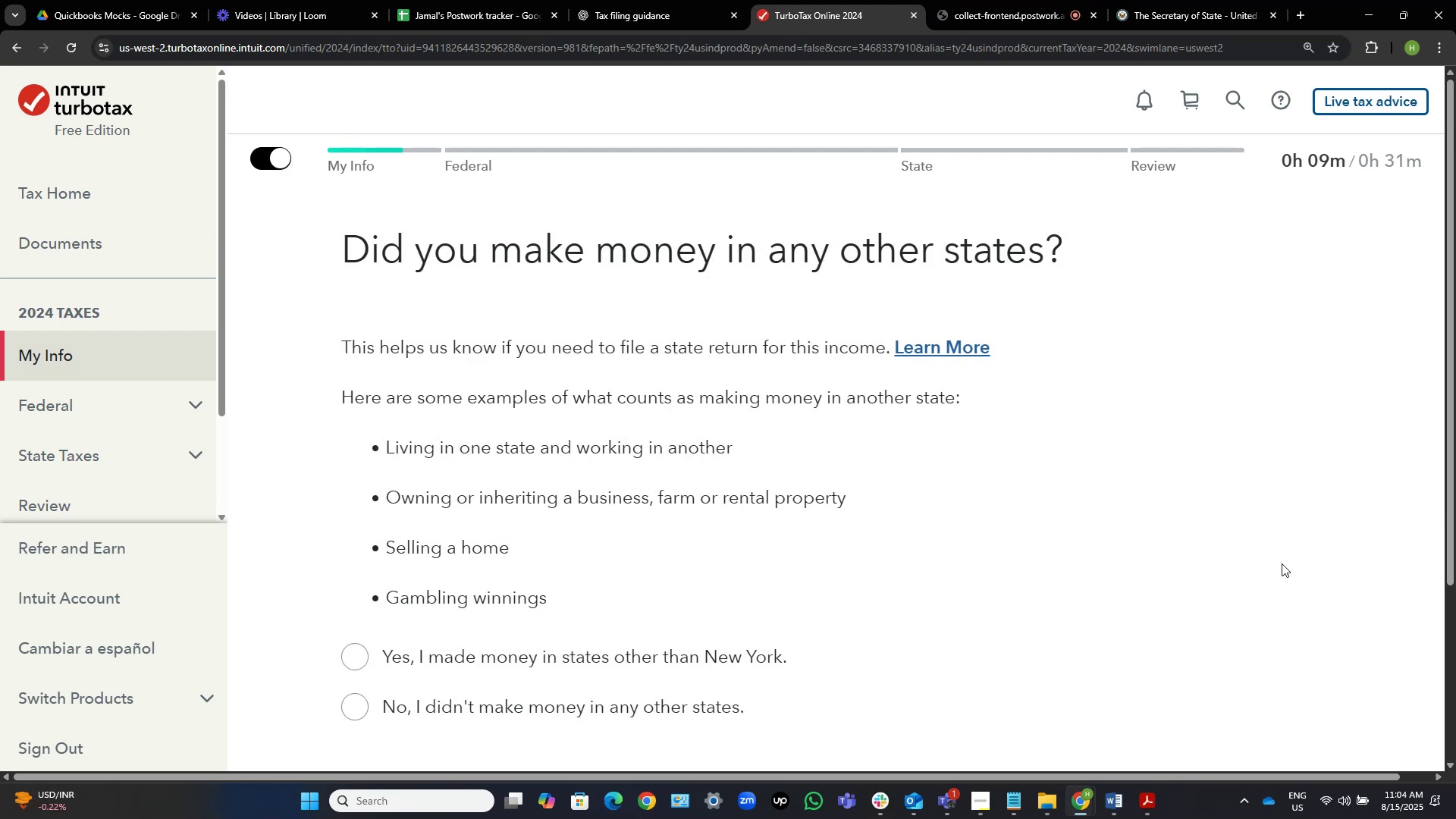 
scroll: coordinate [1028, 570], scroll_direction: down, amount: 2.0
 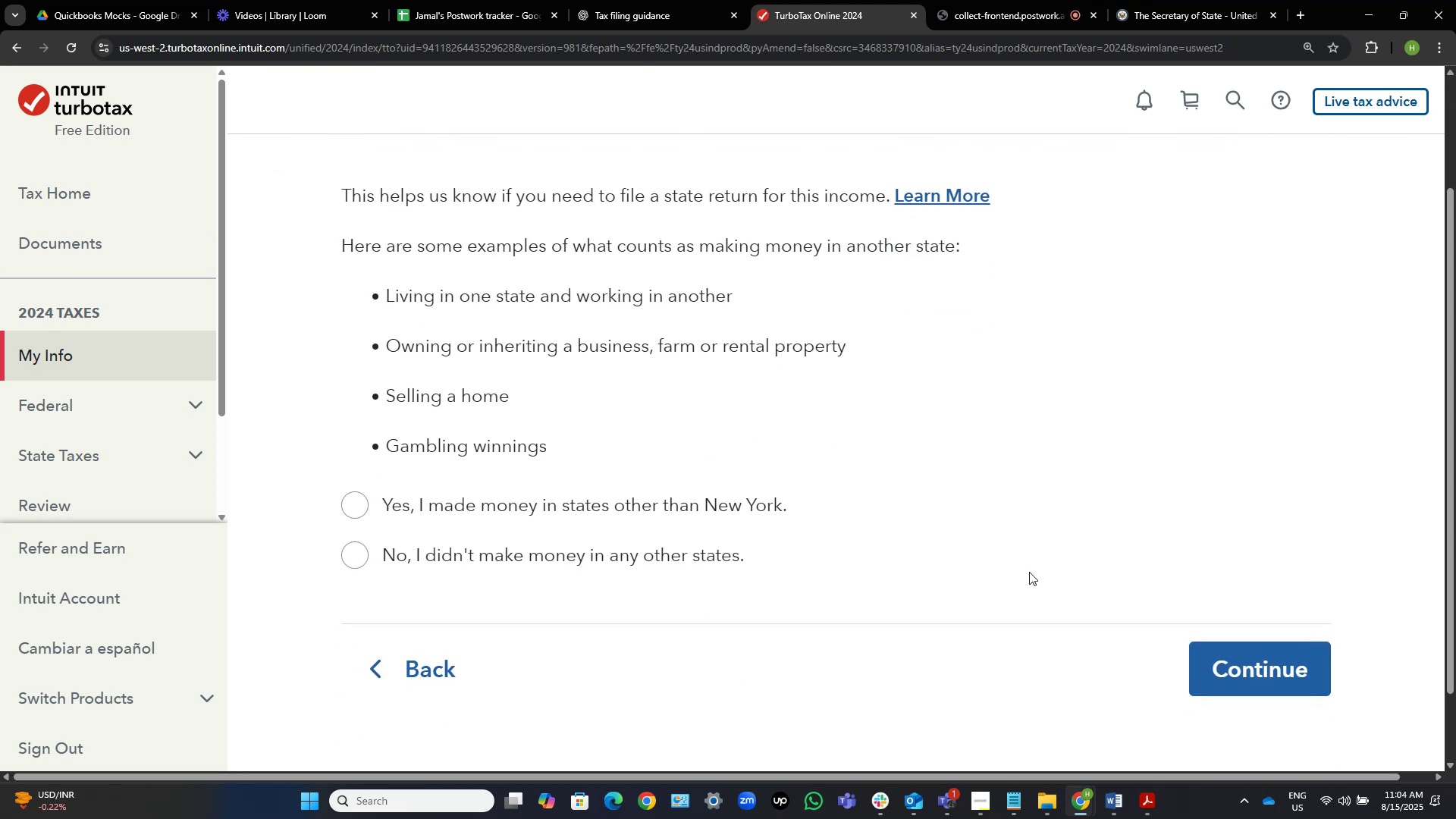 
scroll: coordinate [1029, 572], scroll_direction: up, amount: 5.0
 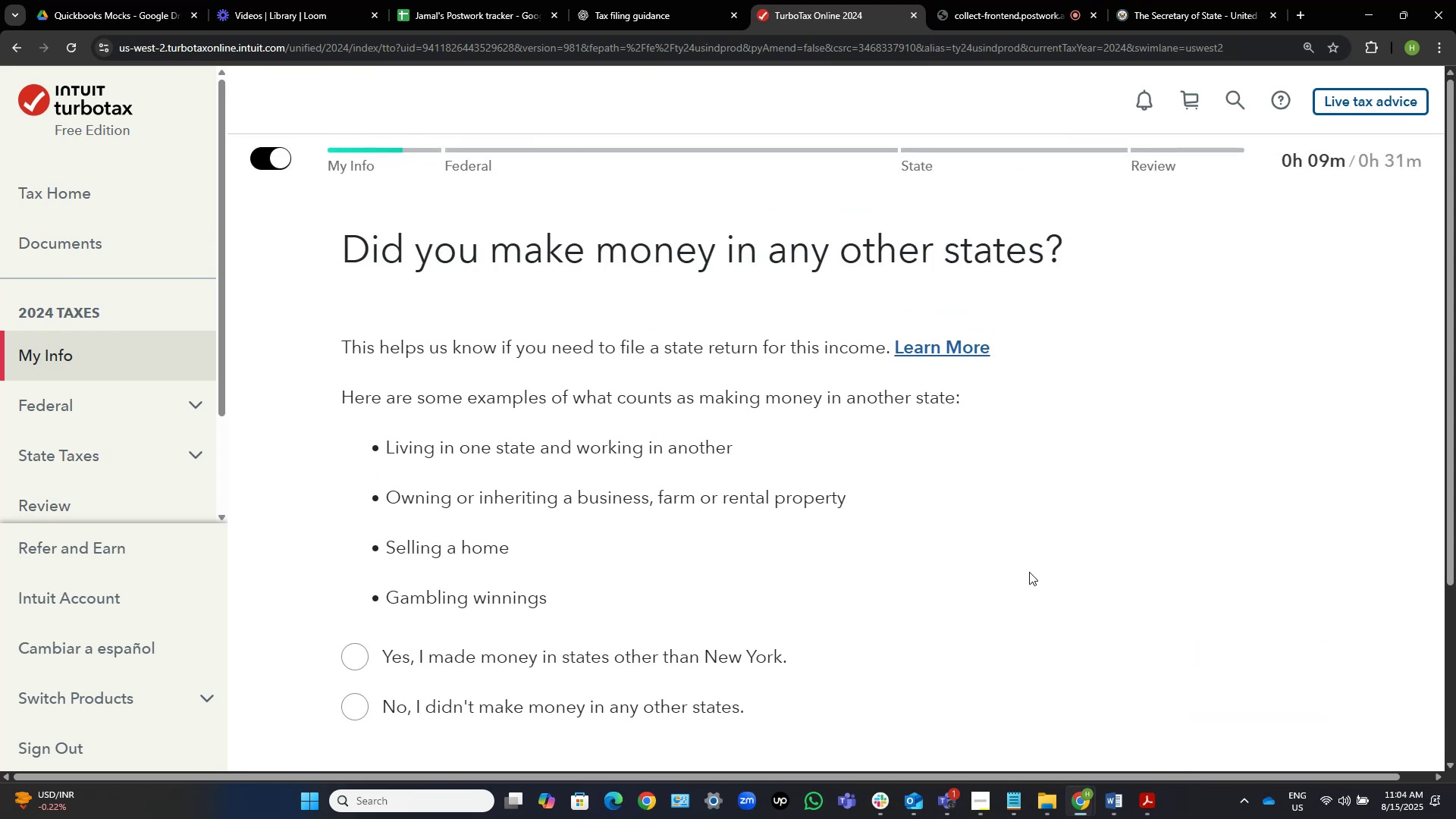 
wait(5.61)
 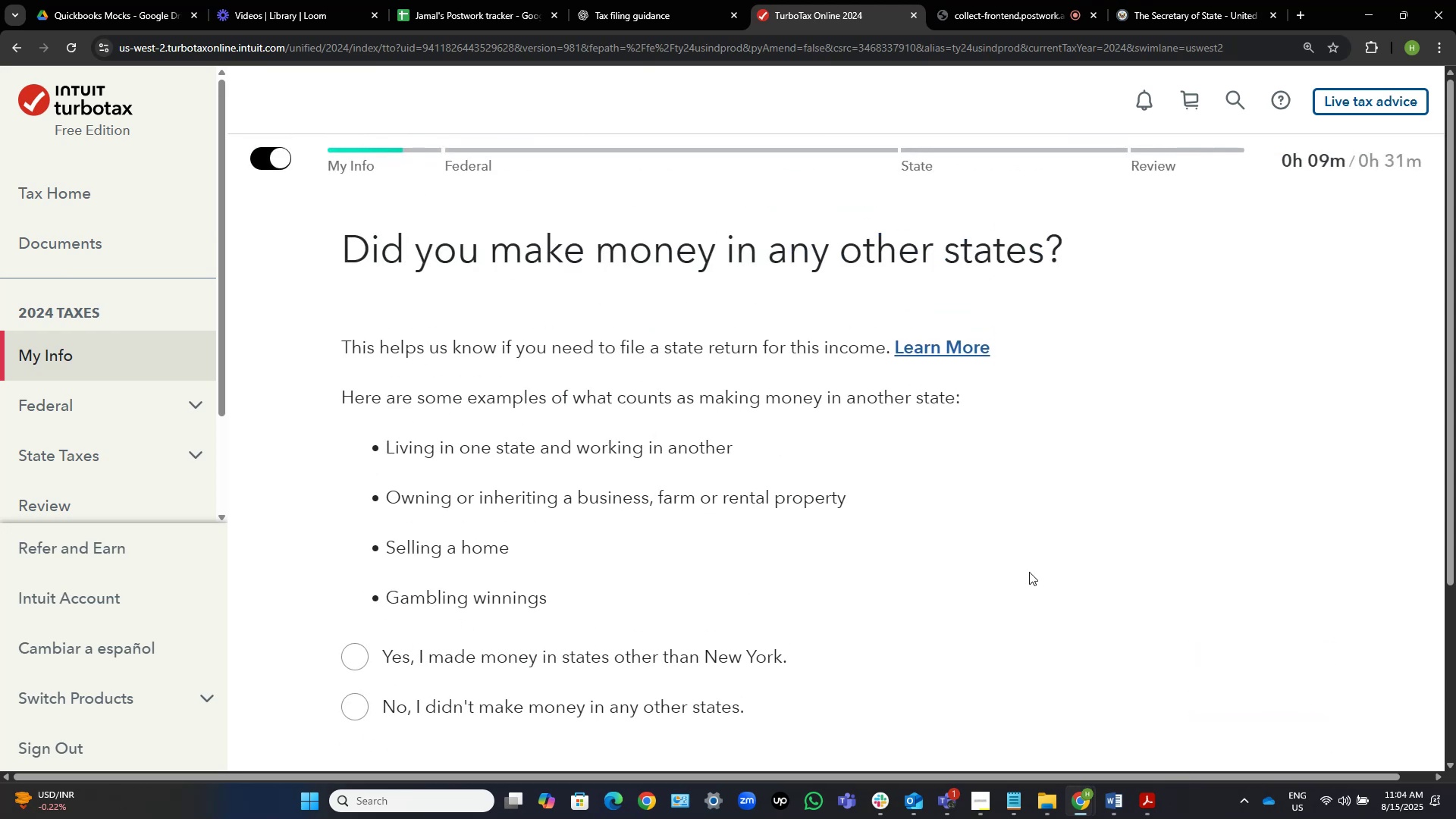 
scroll: coordinate [698, 438], scroll_direction: down, amount: 2.0
 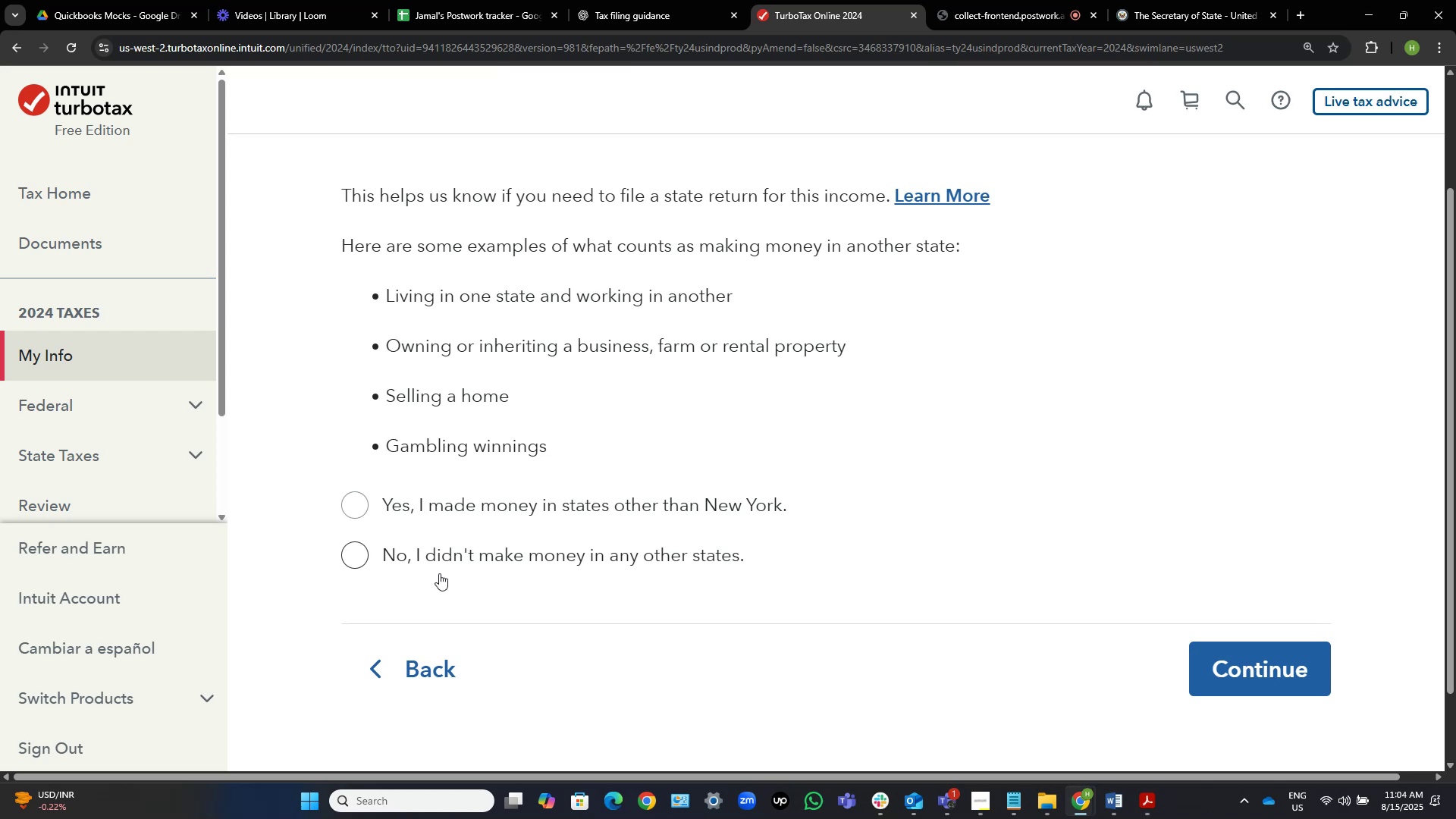 